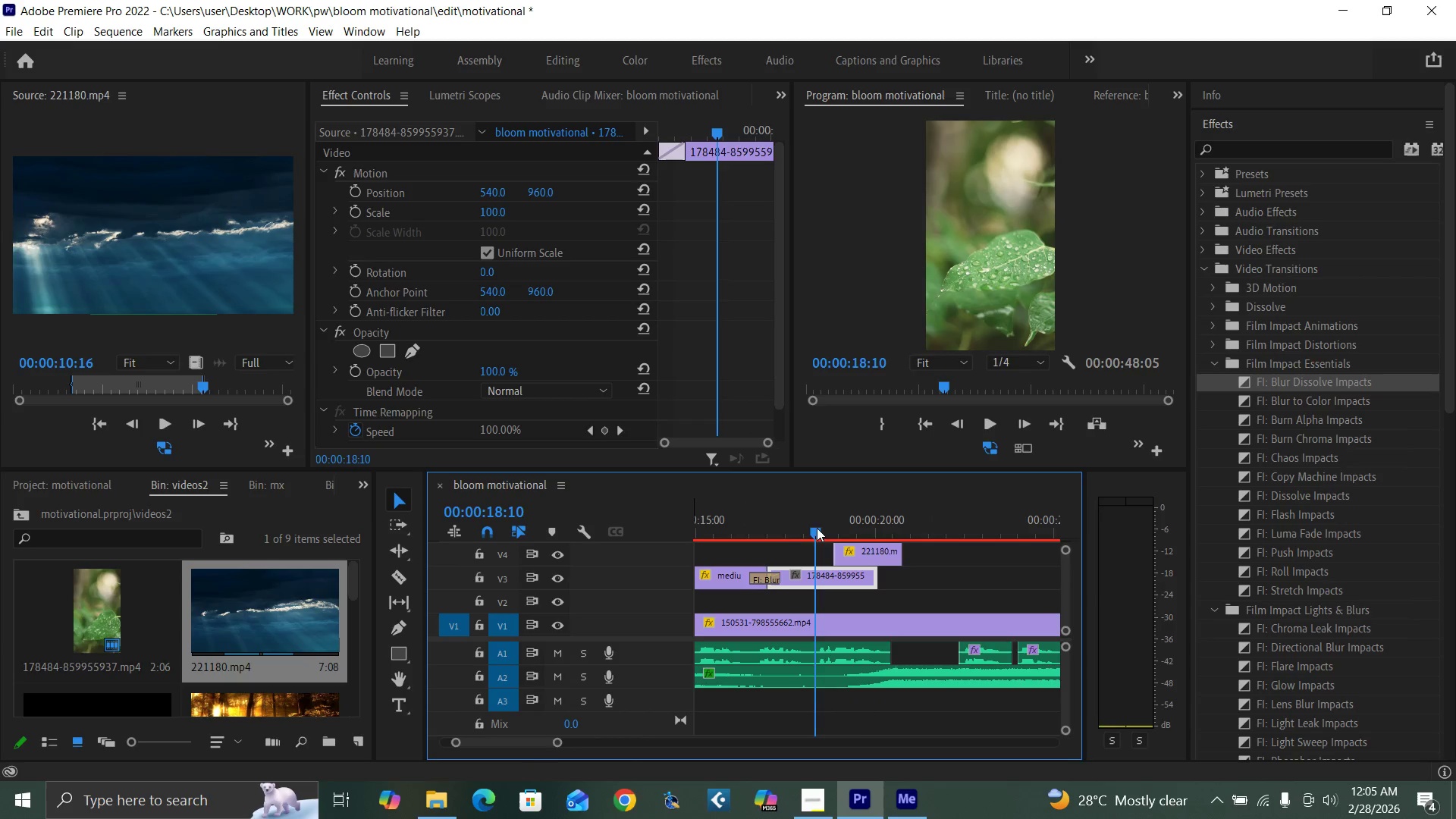 
key(Space)
 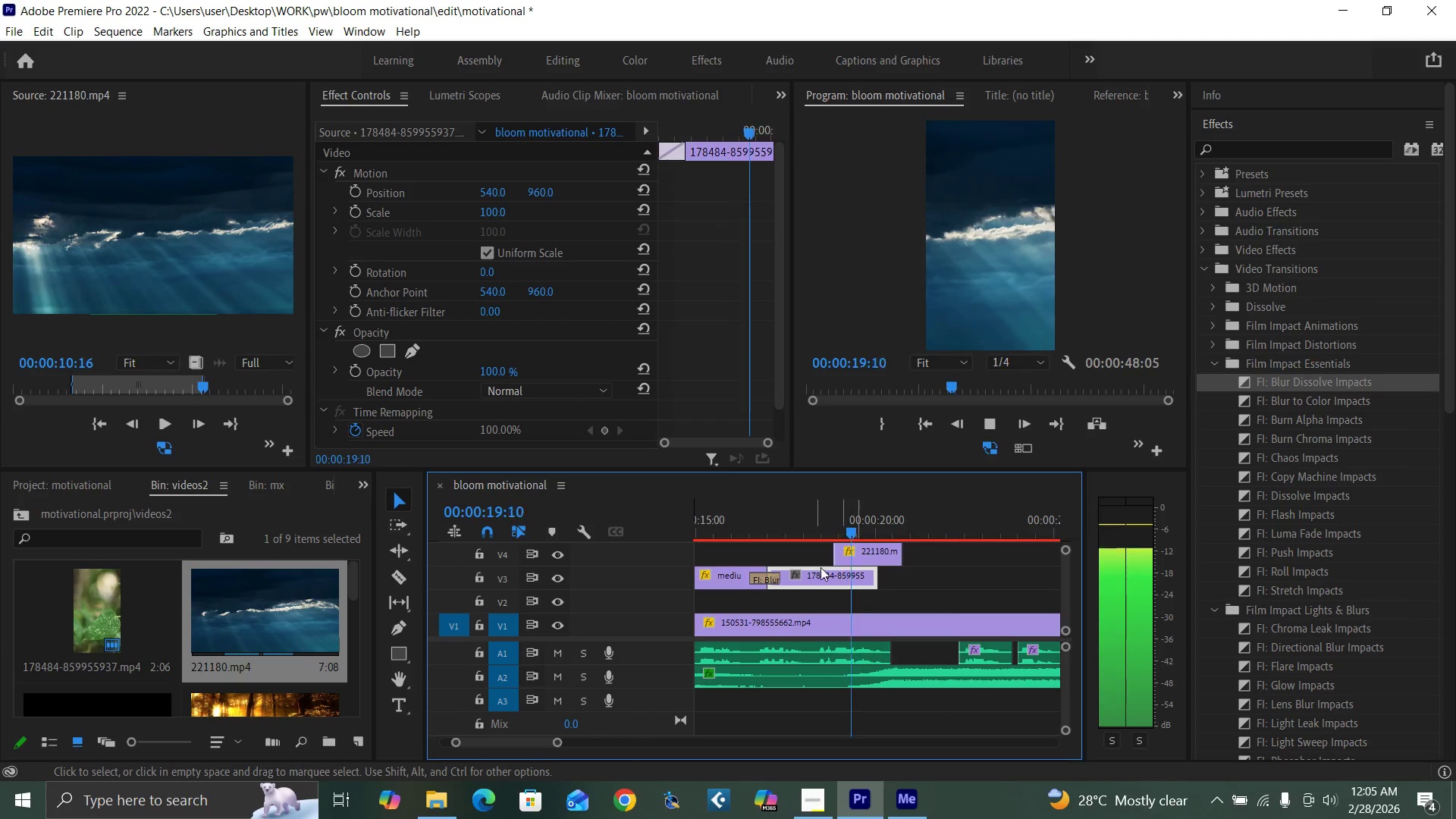 
left_click([783, 530])
 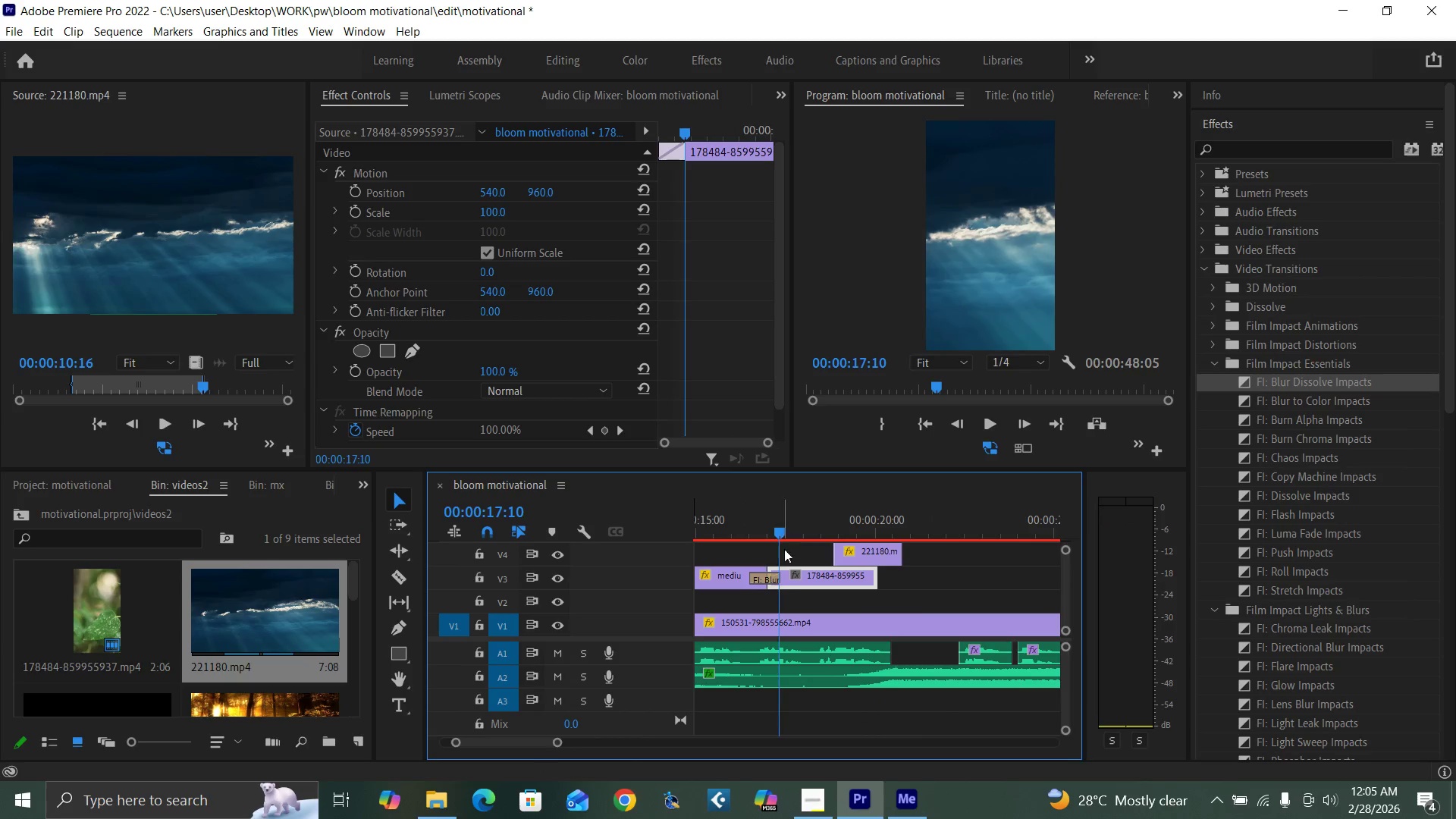 
key(Space)
 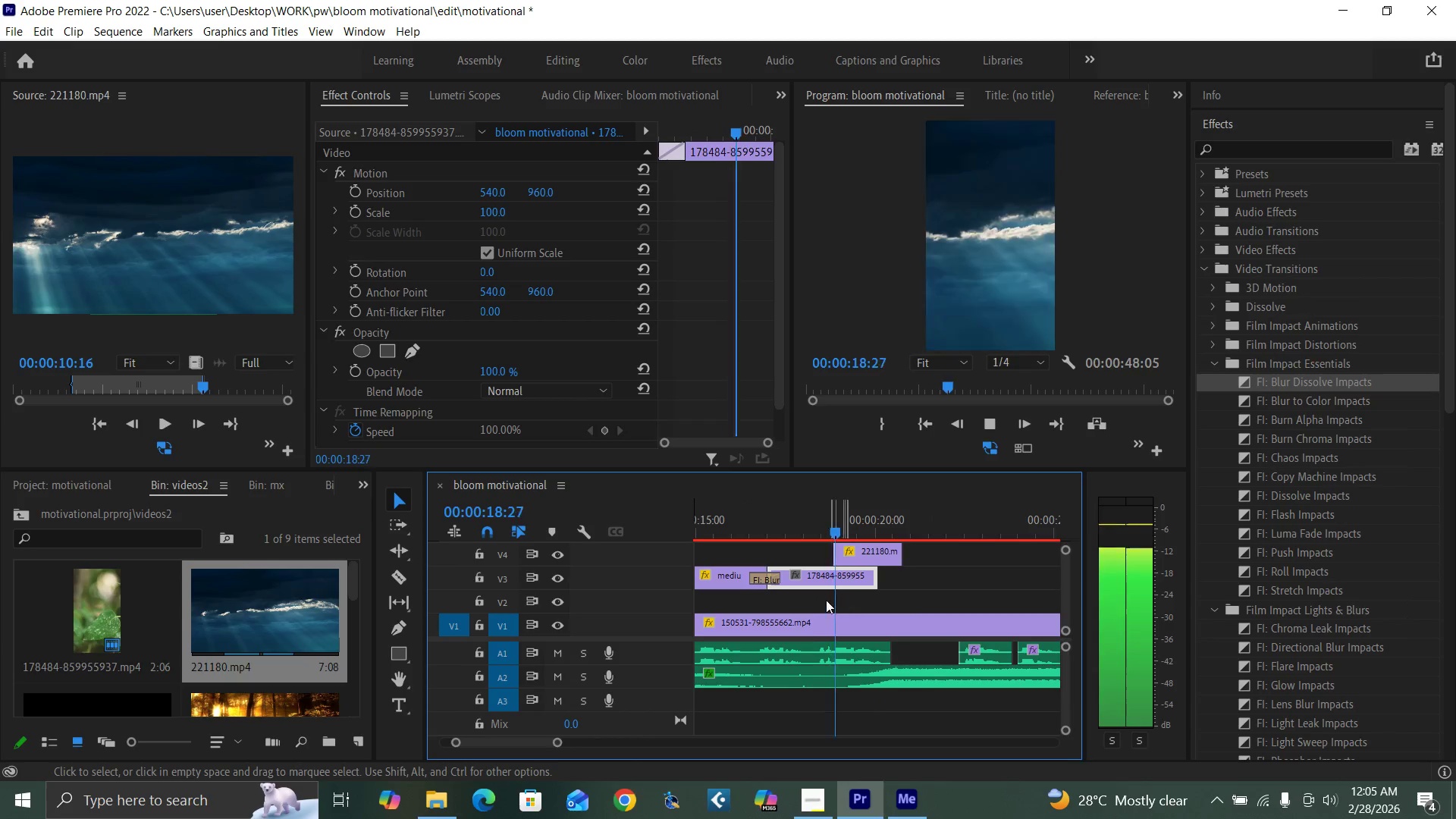 
key(Space)
 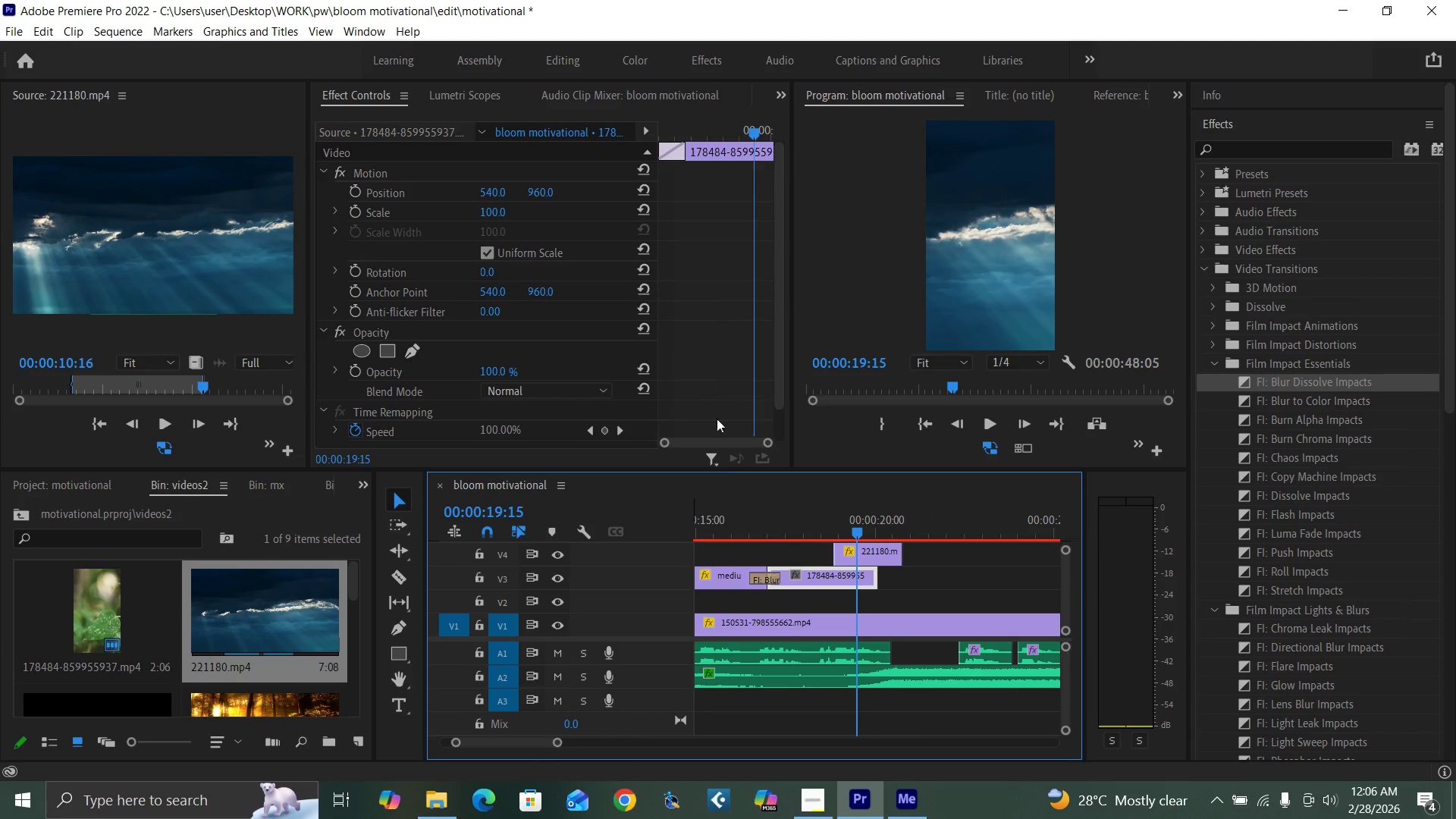 
left_click_drag(start_coordinate=[756, 529], to_coordinate=[764, 532])
 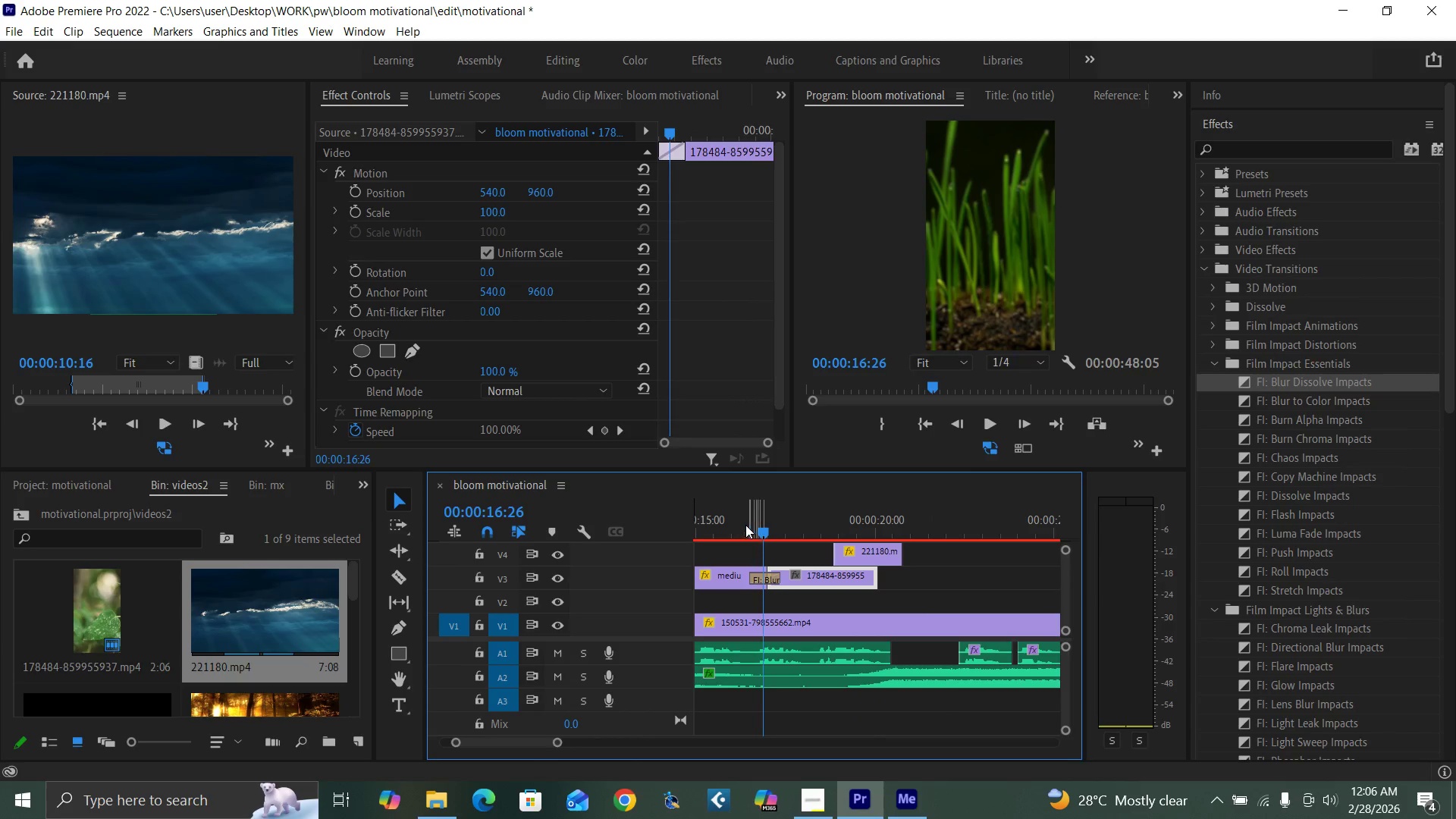 
left_click([744, 524])
 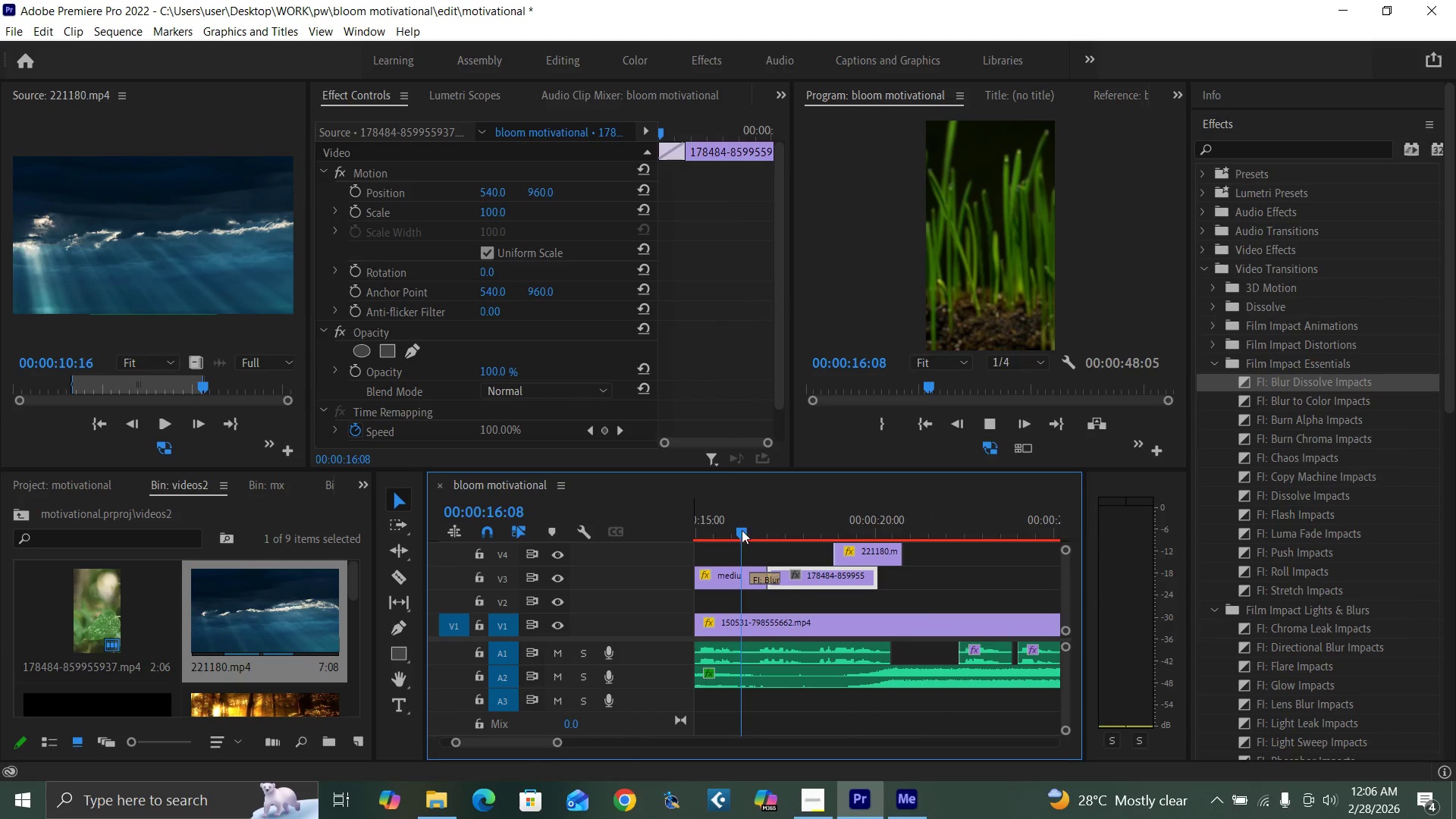 
key(Space)
 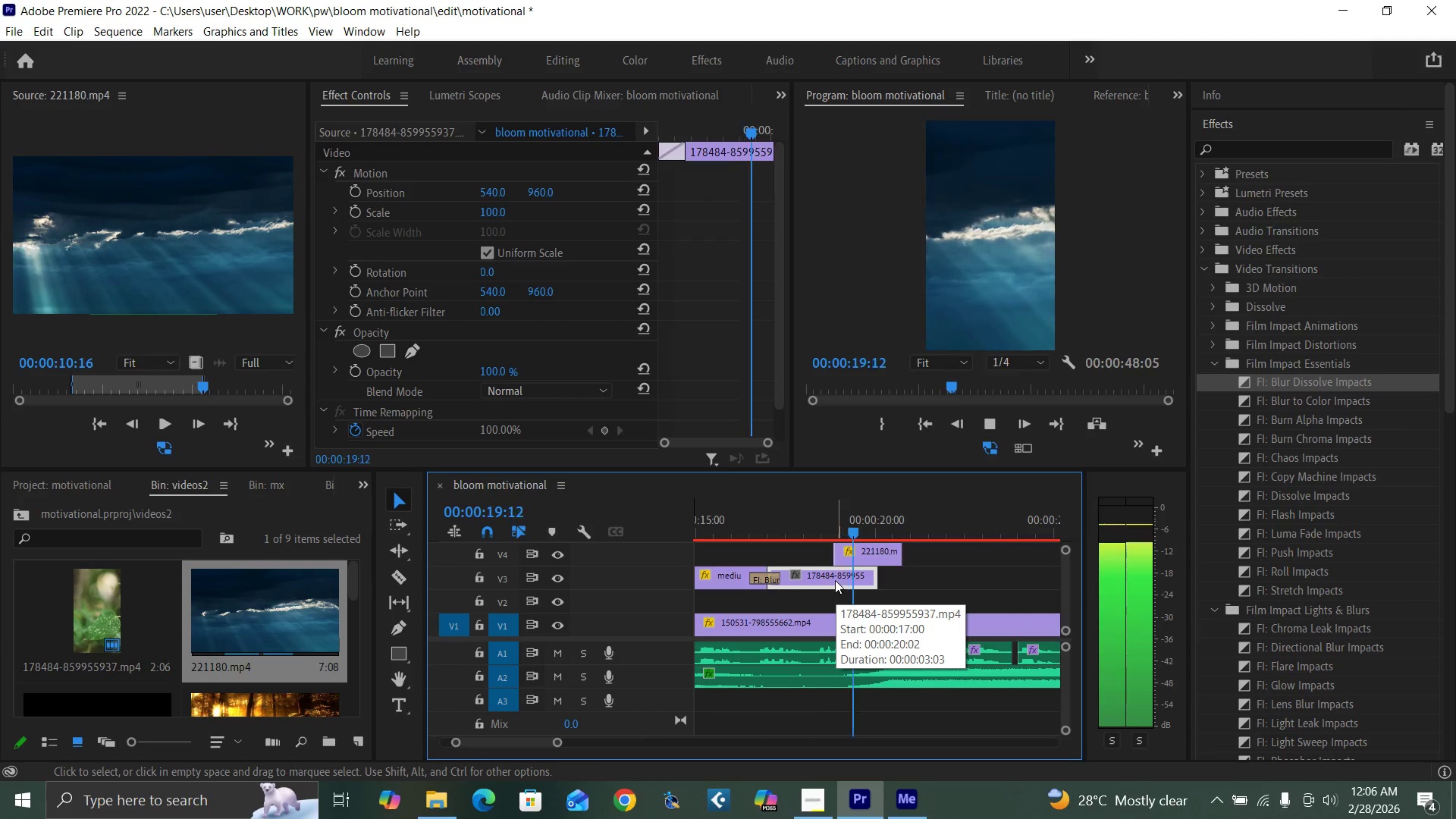 
wait(6.27)
 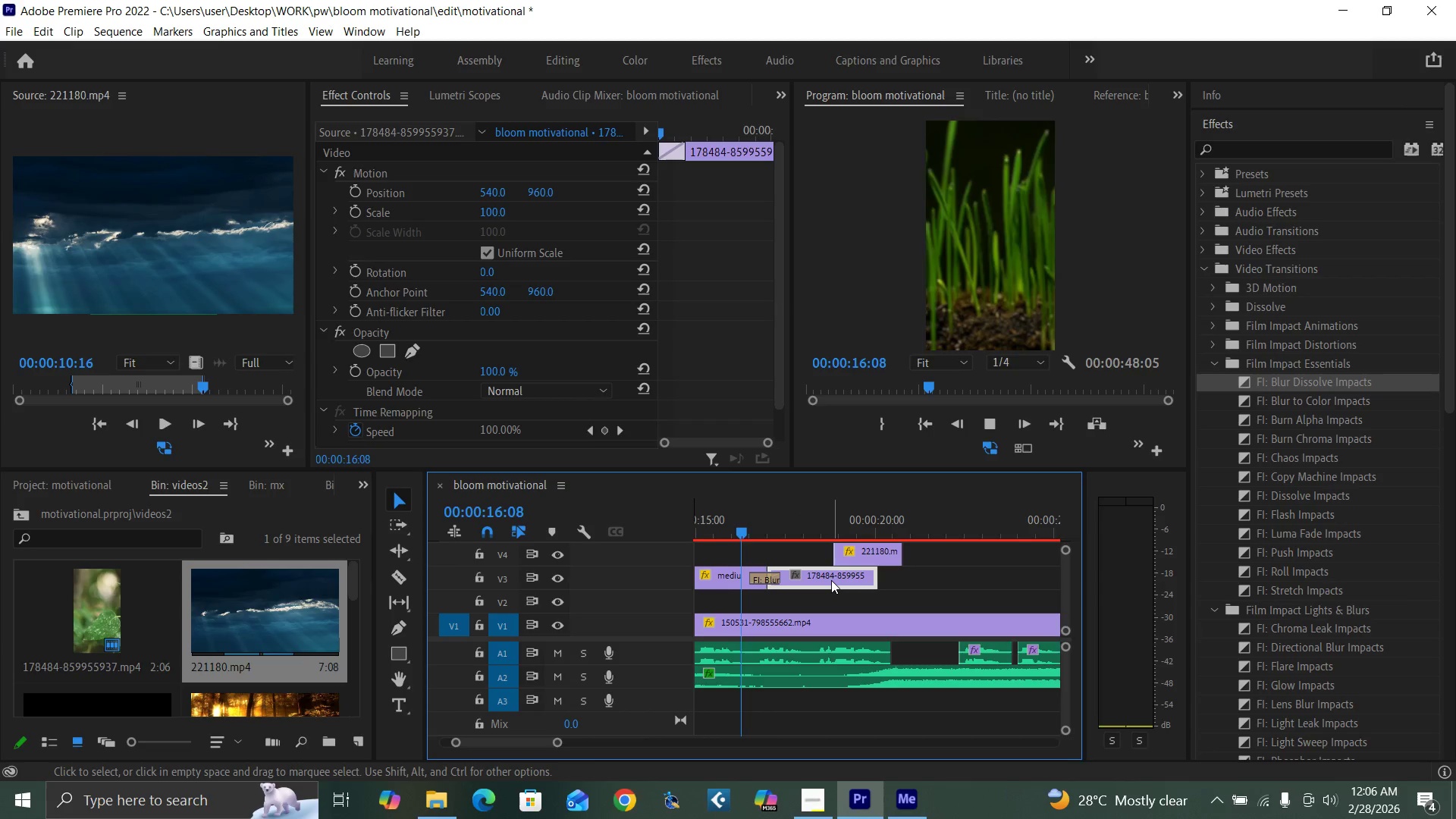 
key(Space)
 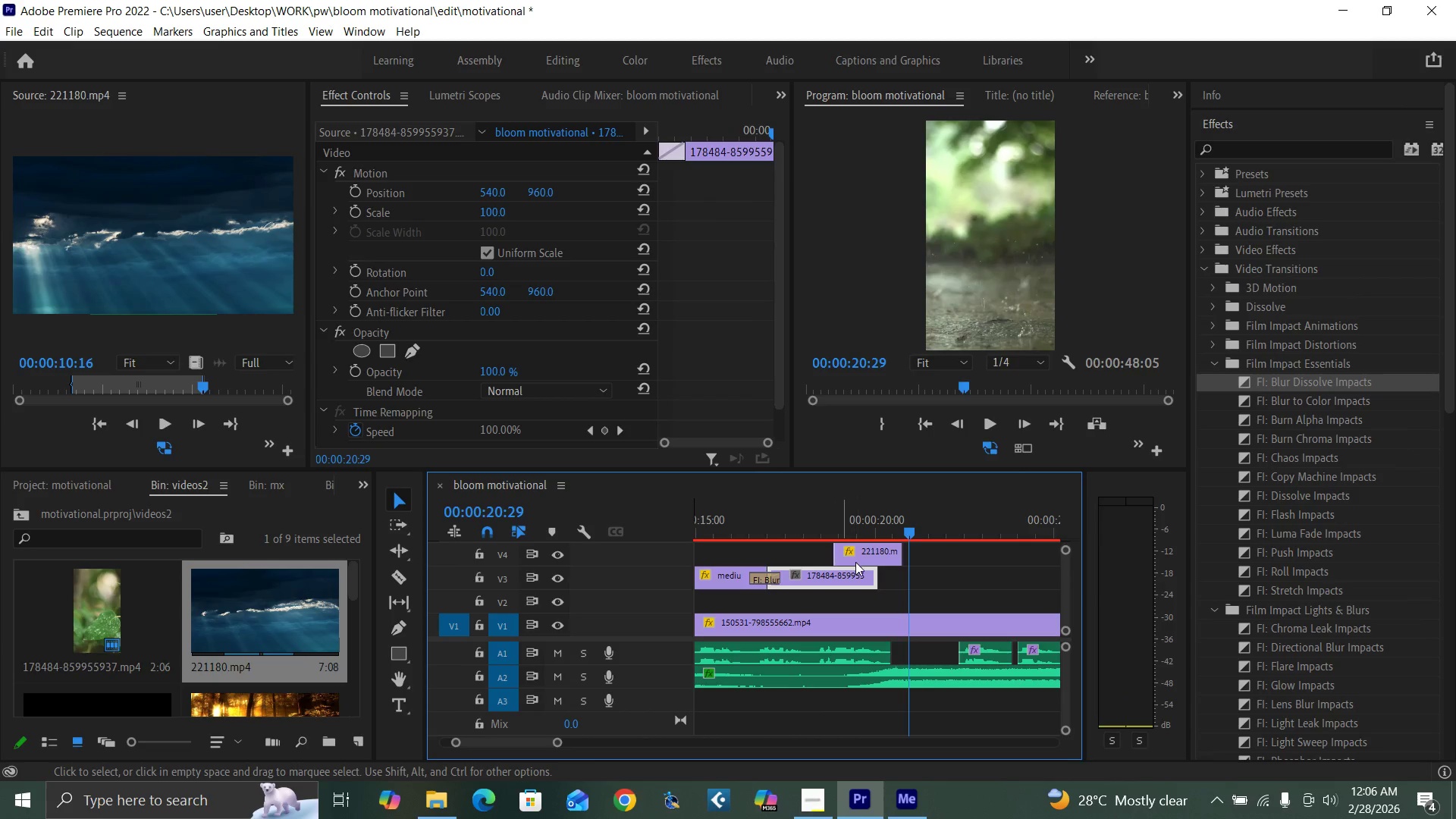 
key(Control+S)
 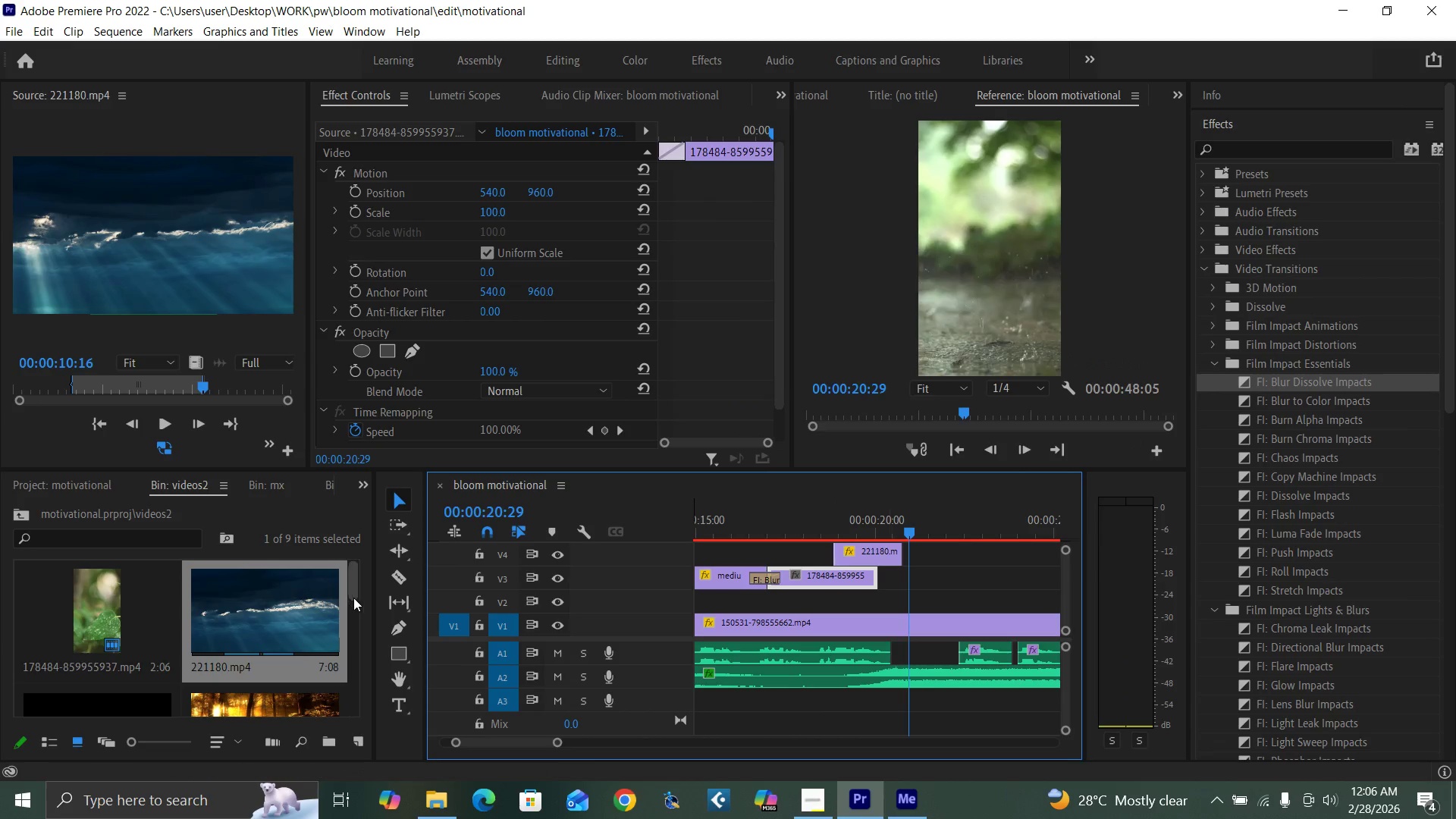 
left_click_drag(start_coordinate=[352, 585], to_coordinate=[357, 614])
 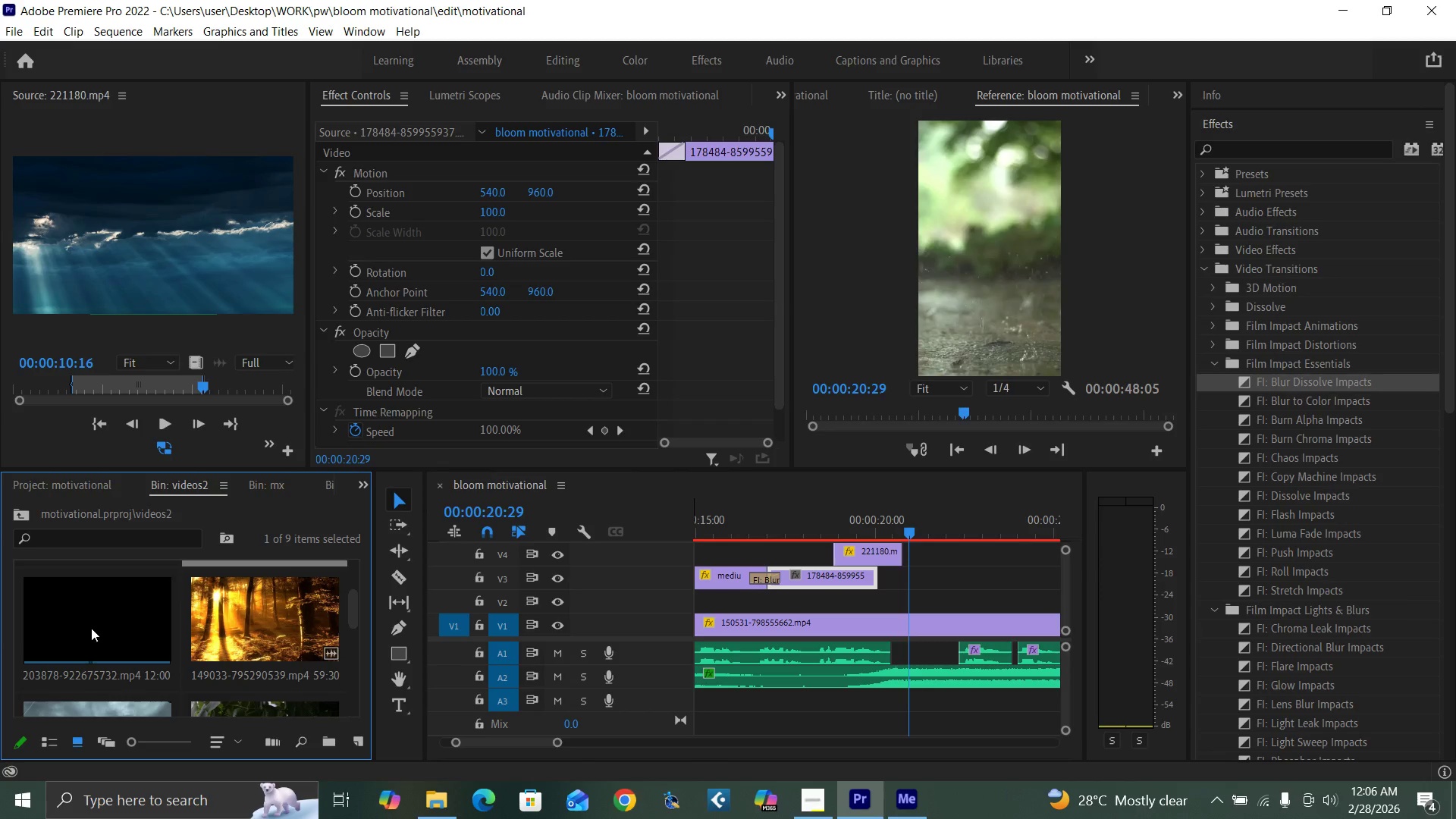 
double_click([91, 628])
 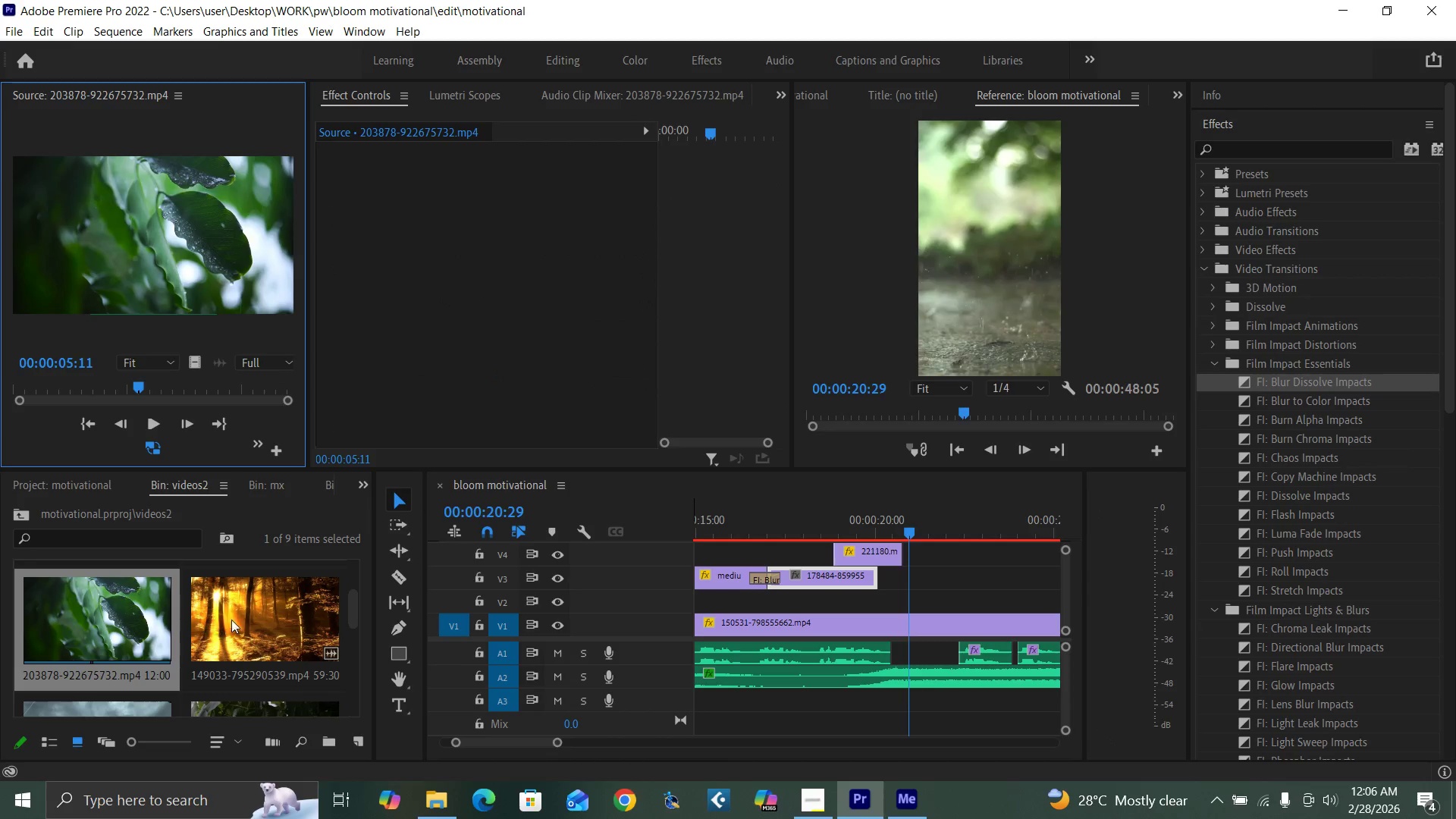 
double_click([246, 614])
 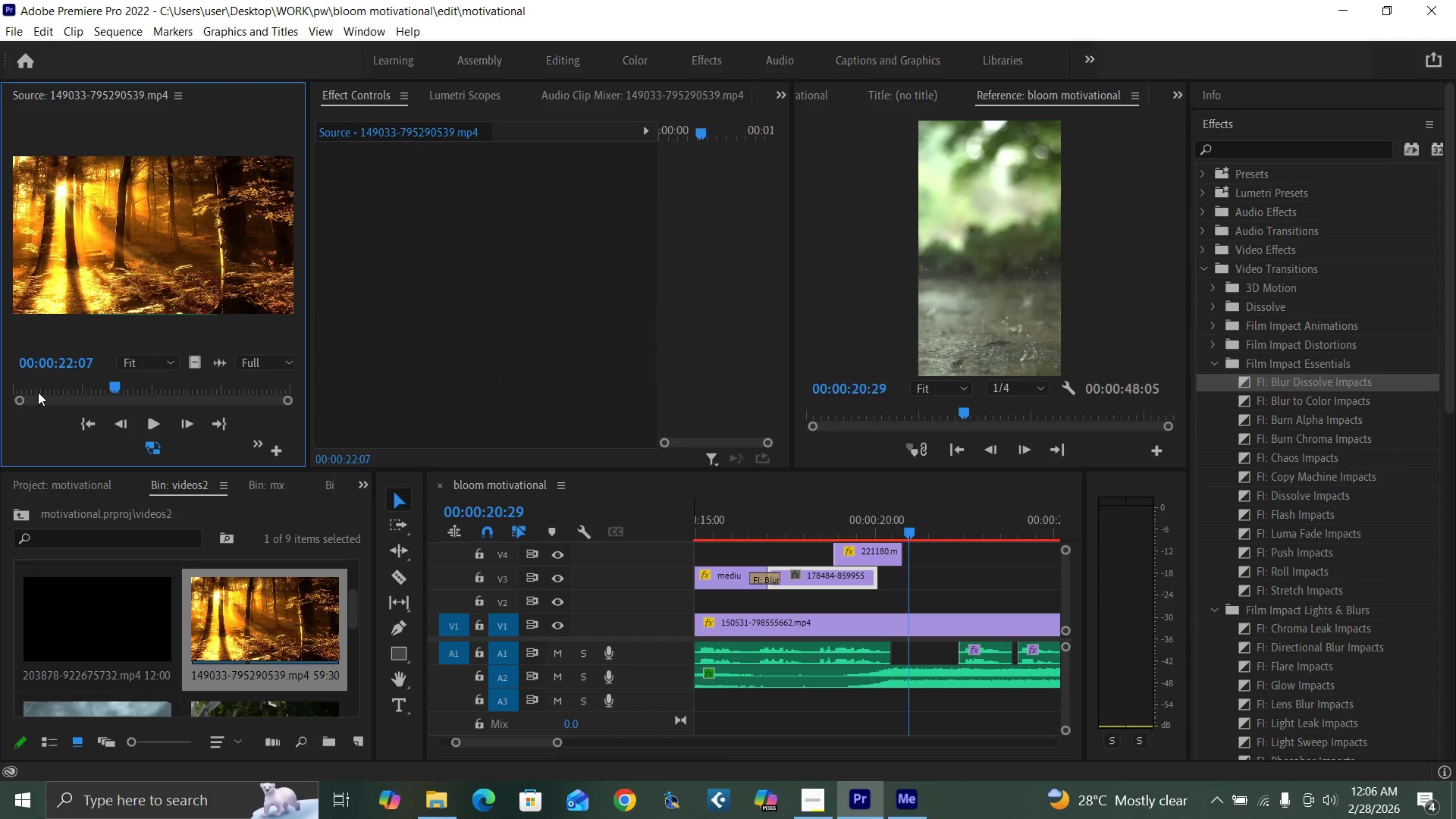 
left_click_drag(start_coordinate=[39, 385], to_coordinate=[221, 430])
 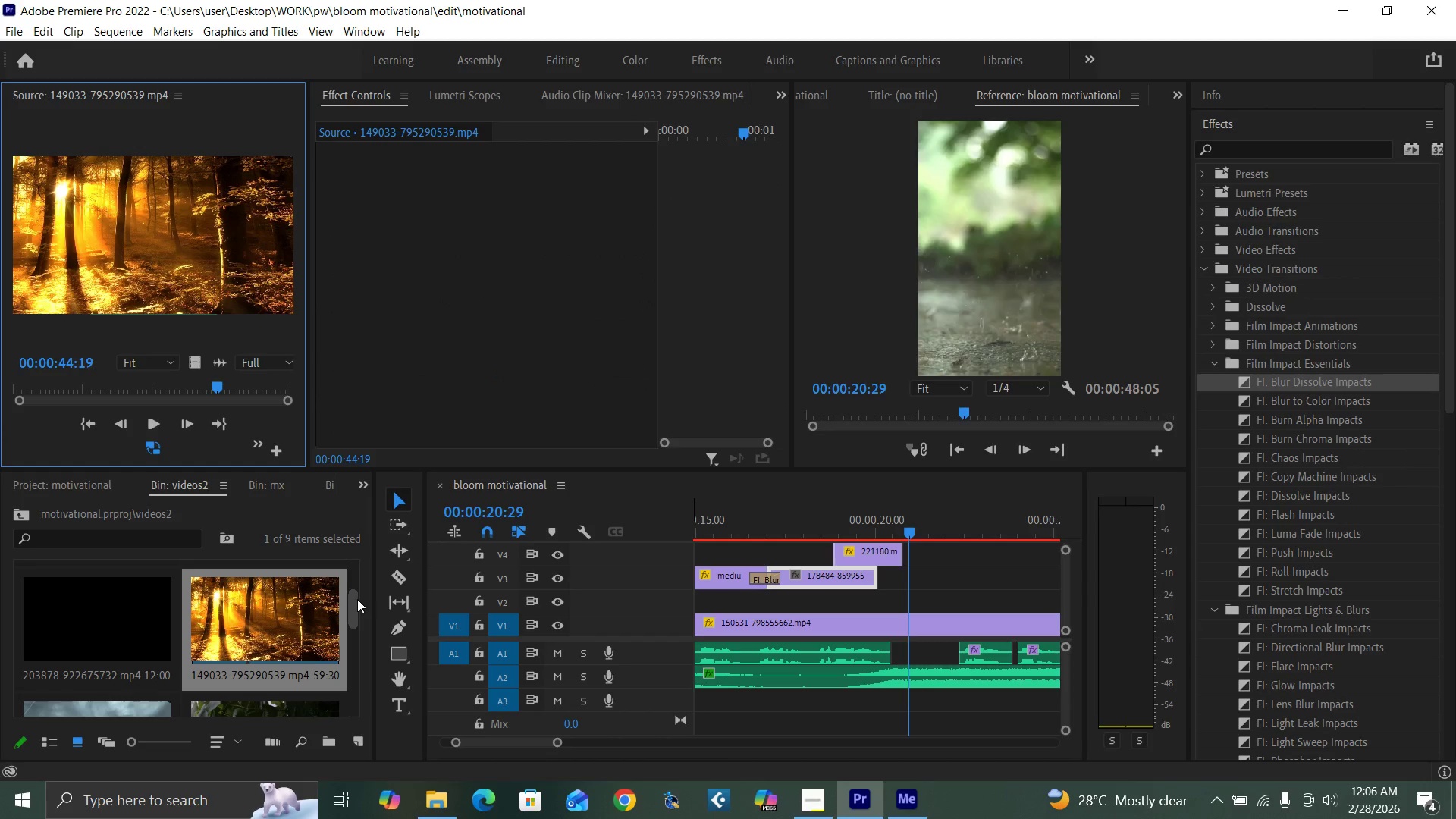 
left_click_drag(start_coordinate=[353, 607], to_coordinate=[381, 711])
 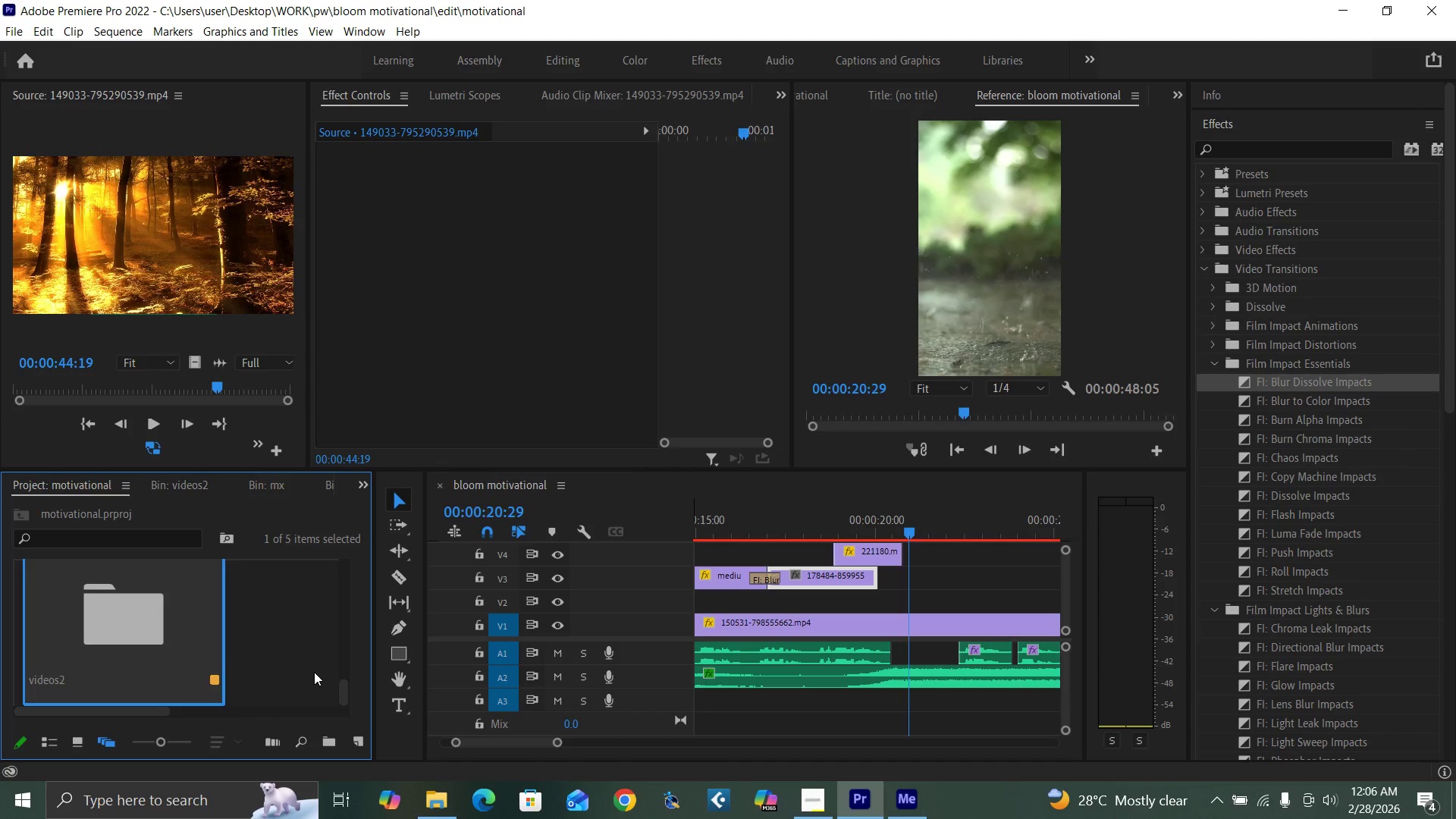 
left_click_drag(start_coordinate=[344, 690], to_coordinate=[326, 551])
 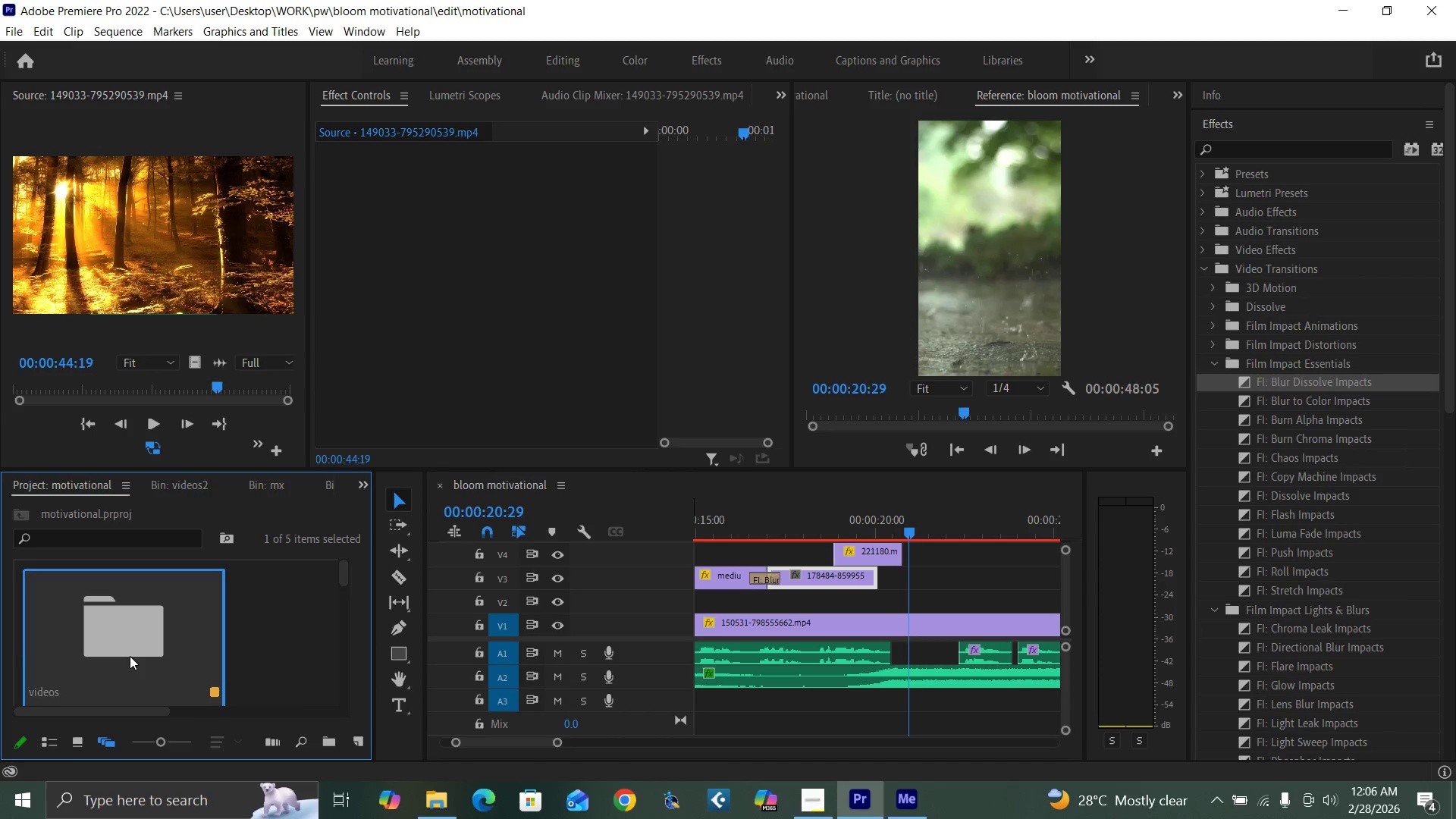 
double_click([130, 656])
 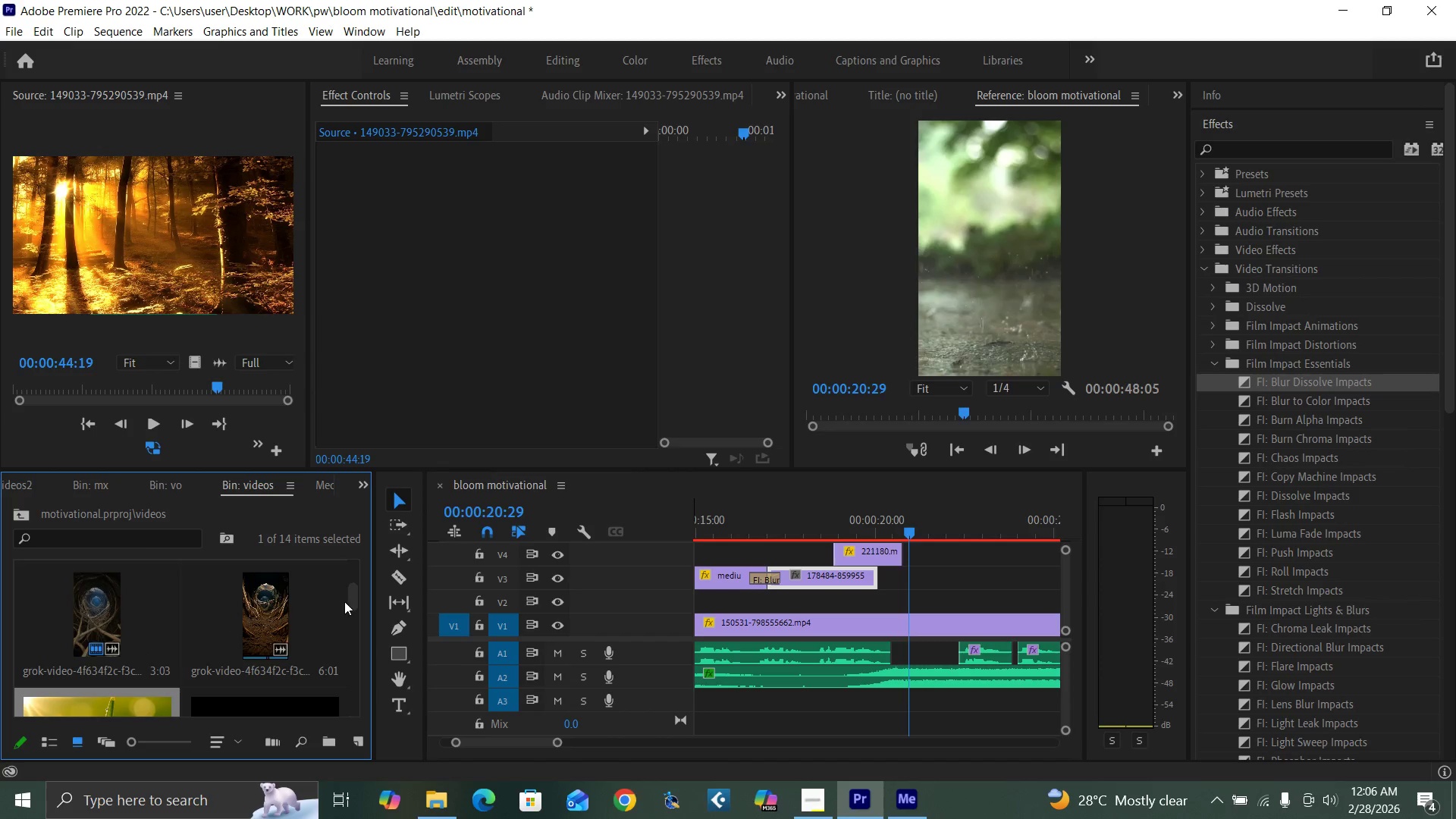 
left_click_drag(start_coordinate=[353, 598], to_coordinate=[362, 635])
 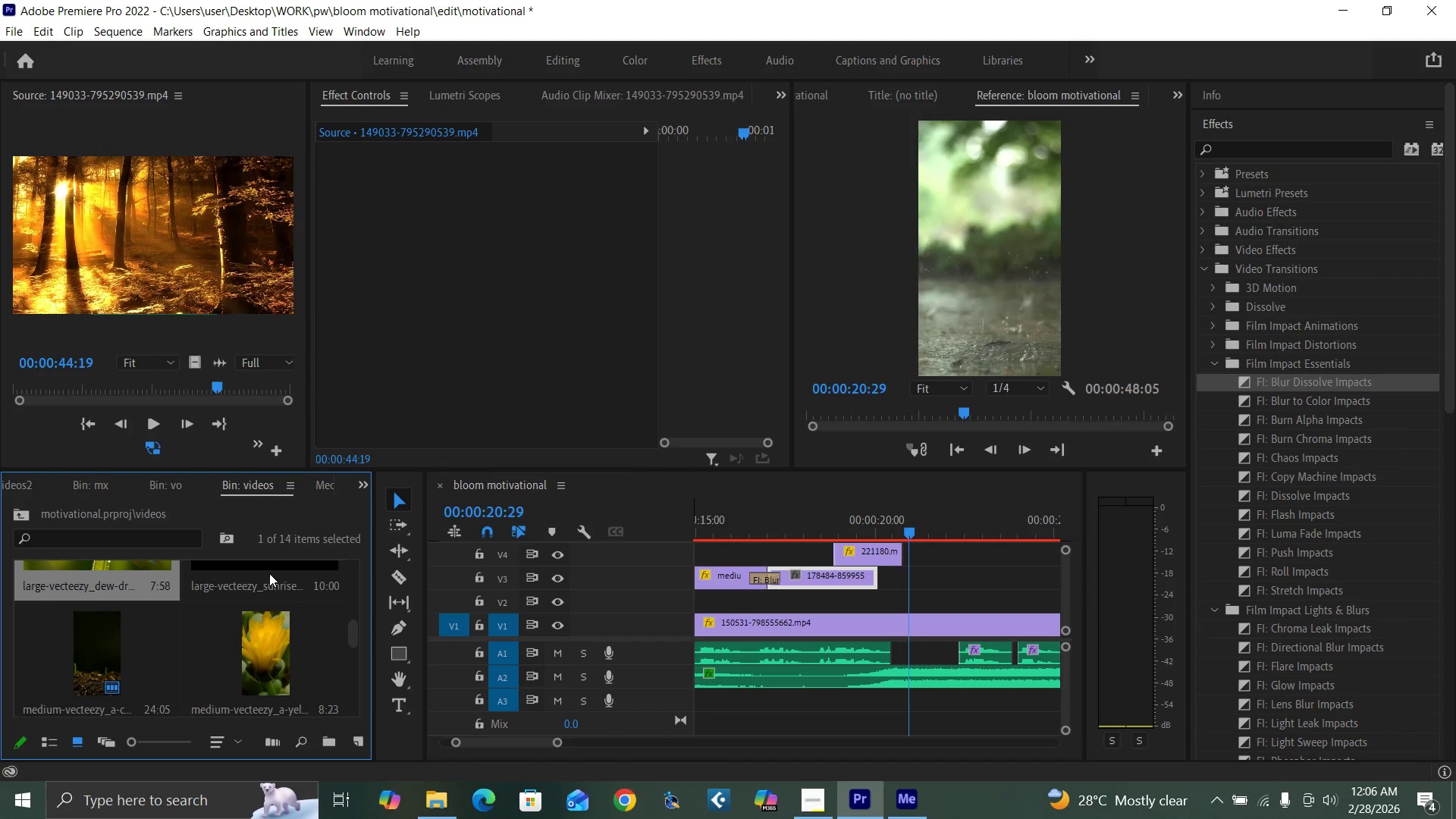 
left_click([265, 570])
 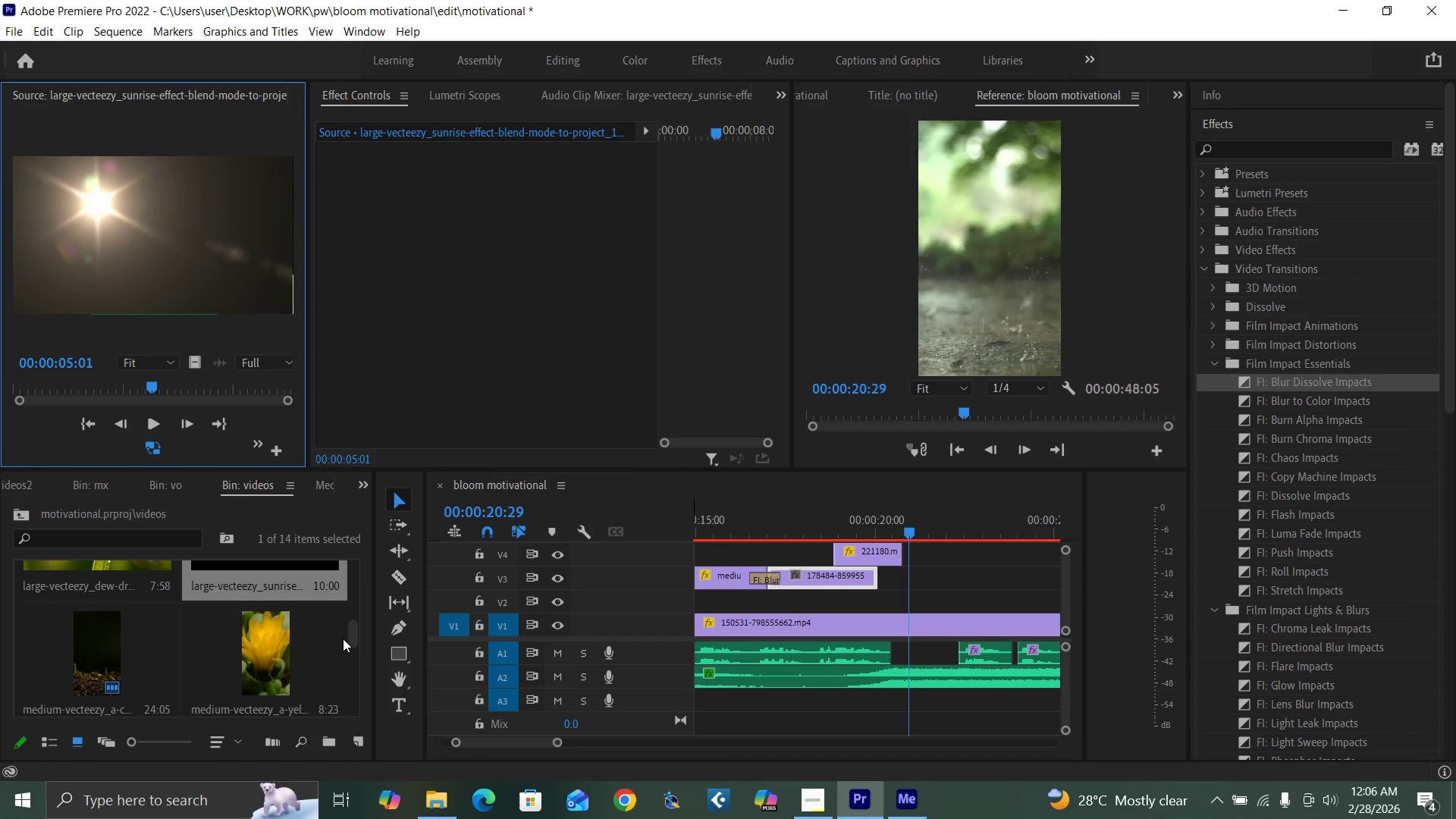 
left_click_drag(start_coordinate=[350, 633], to_coordinate=[357, 662])
 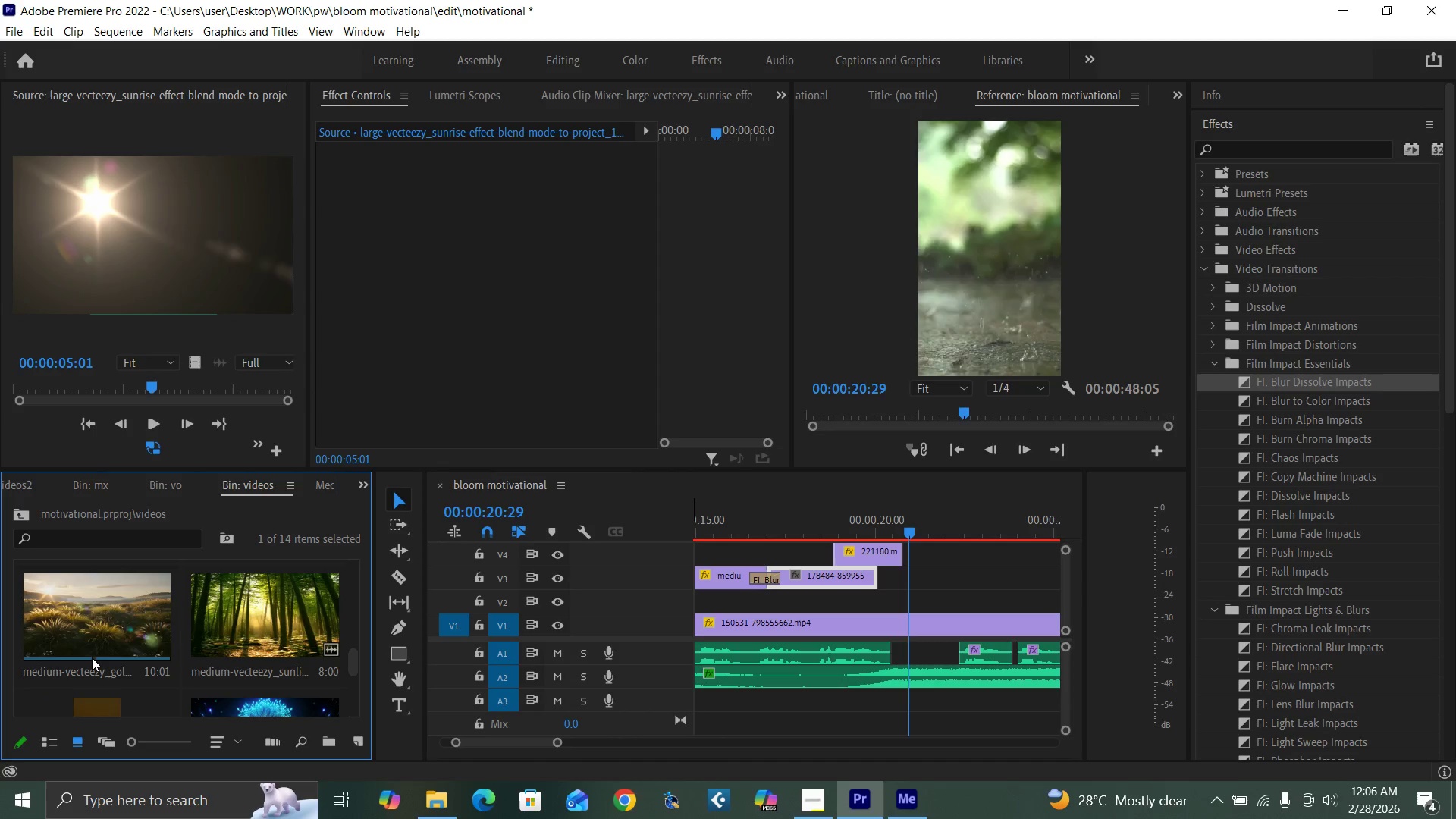 
double_click([92, 657])
 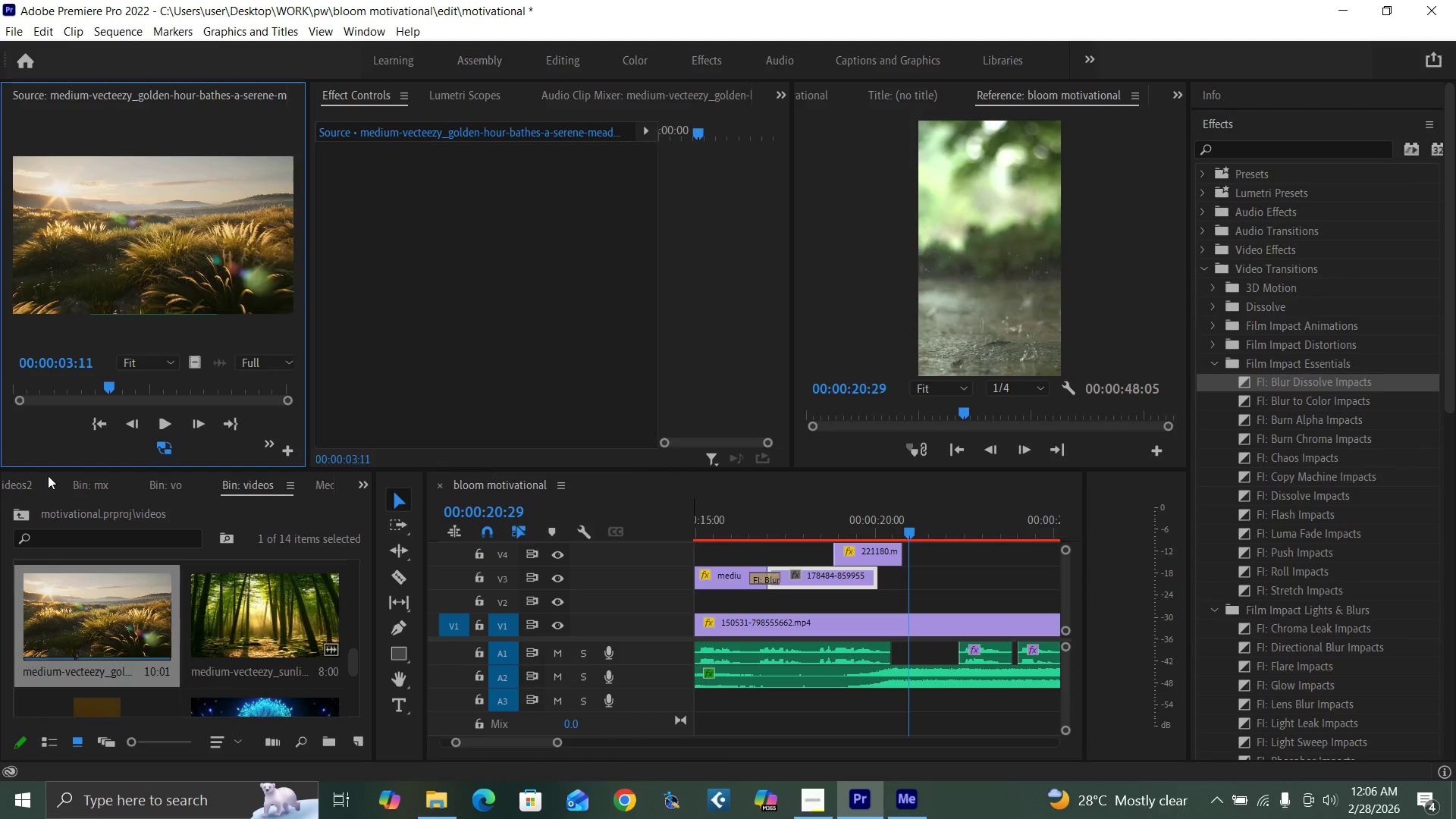 
left_click_drag(start_coordinate=[39, 385], to_coordinate=[0, 405])
 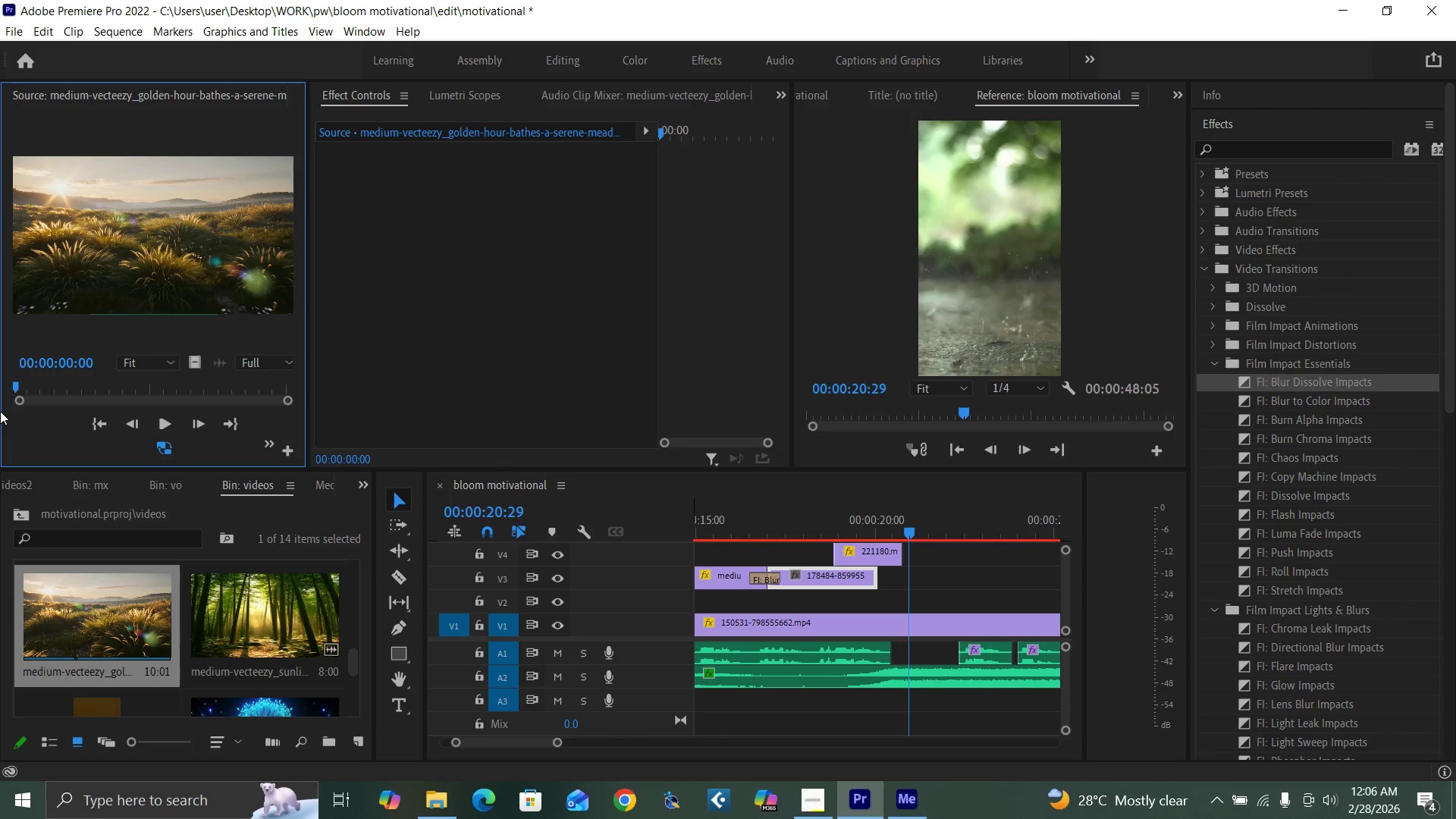 
key(I)
 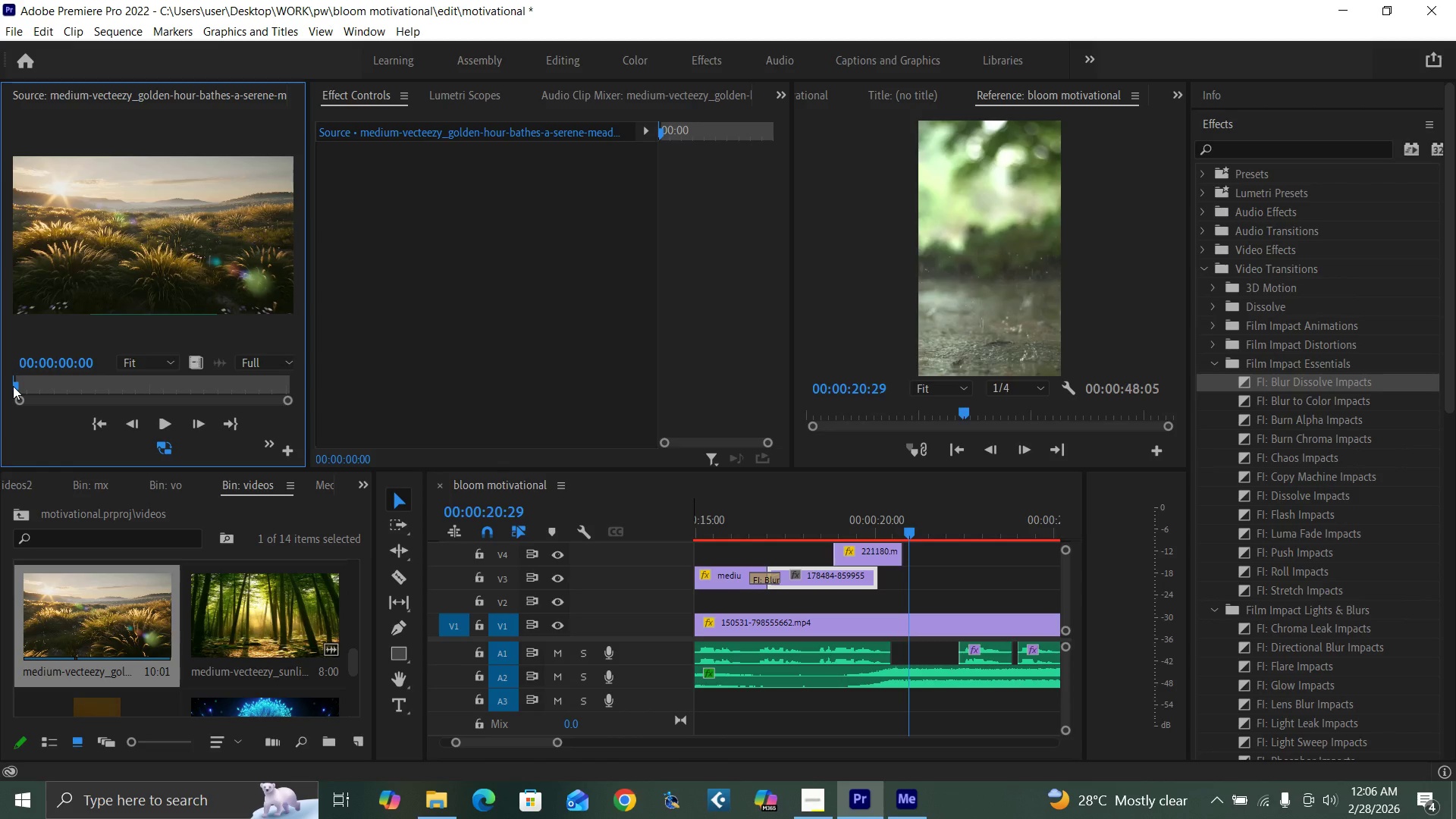 
left_click_drag(start_coordinate=[13, 386], to_coordinate=[139, 394])
 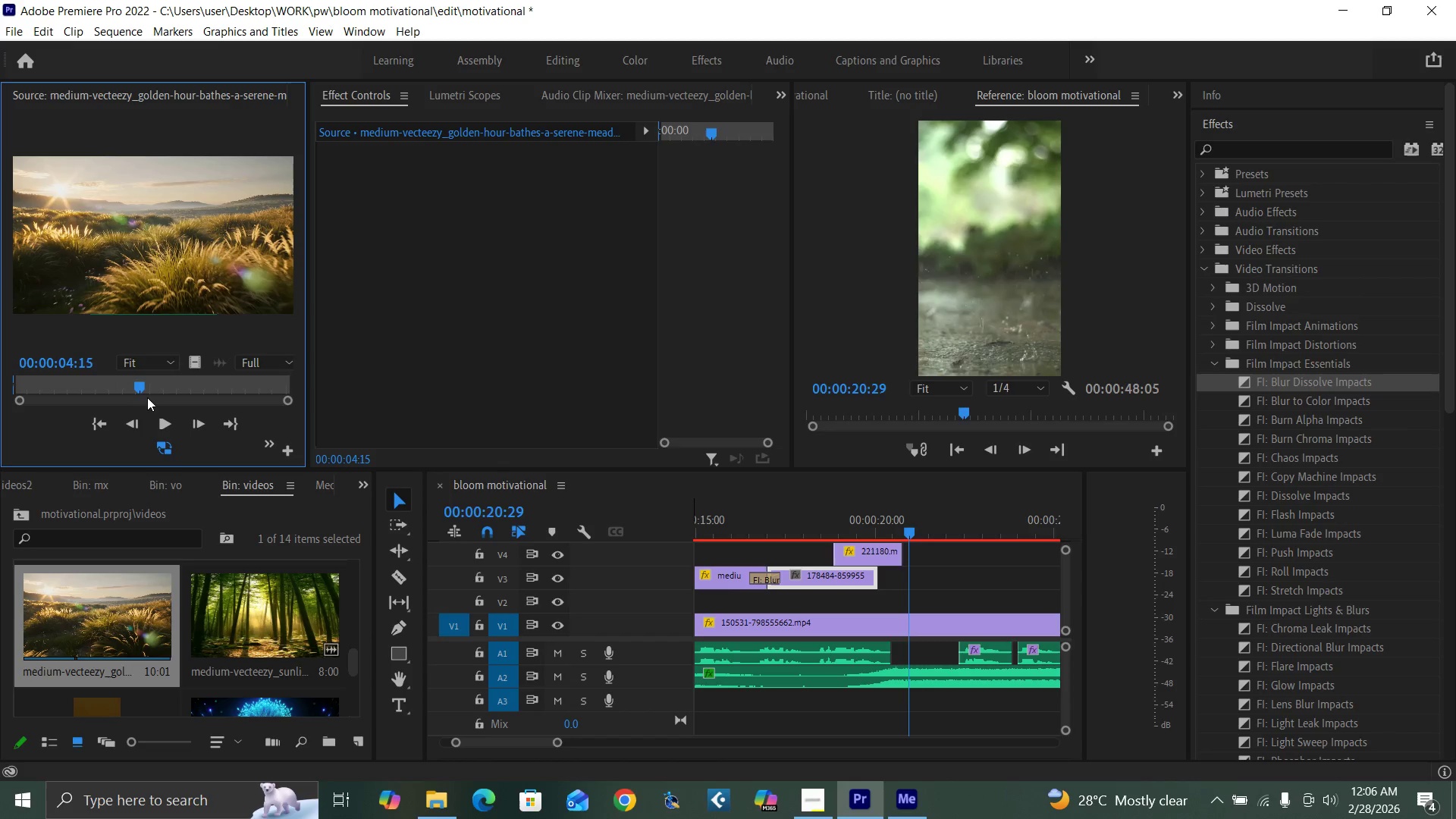 
key(O)
 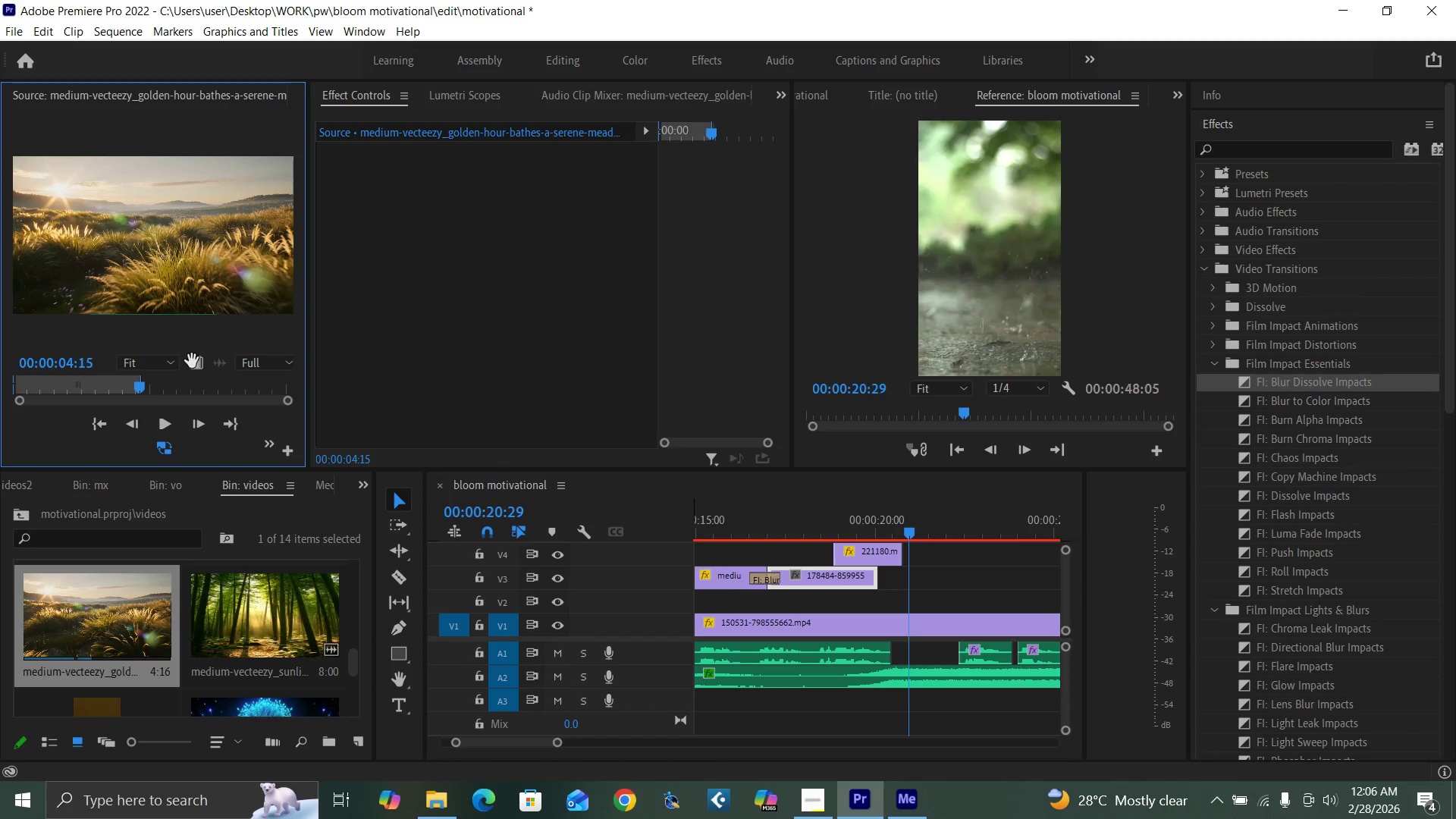 
left_click_drag(start_coordinate=[194, 362], to_coordinate=[905, 562])
 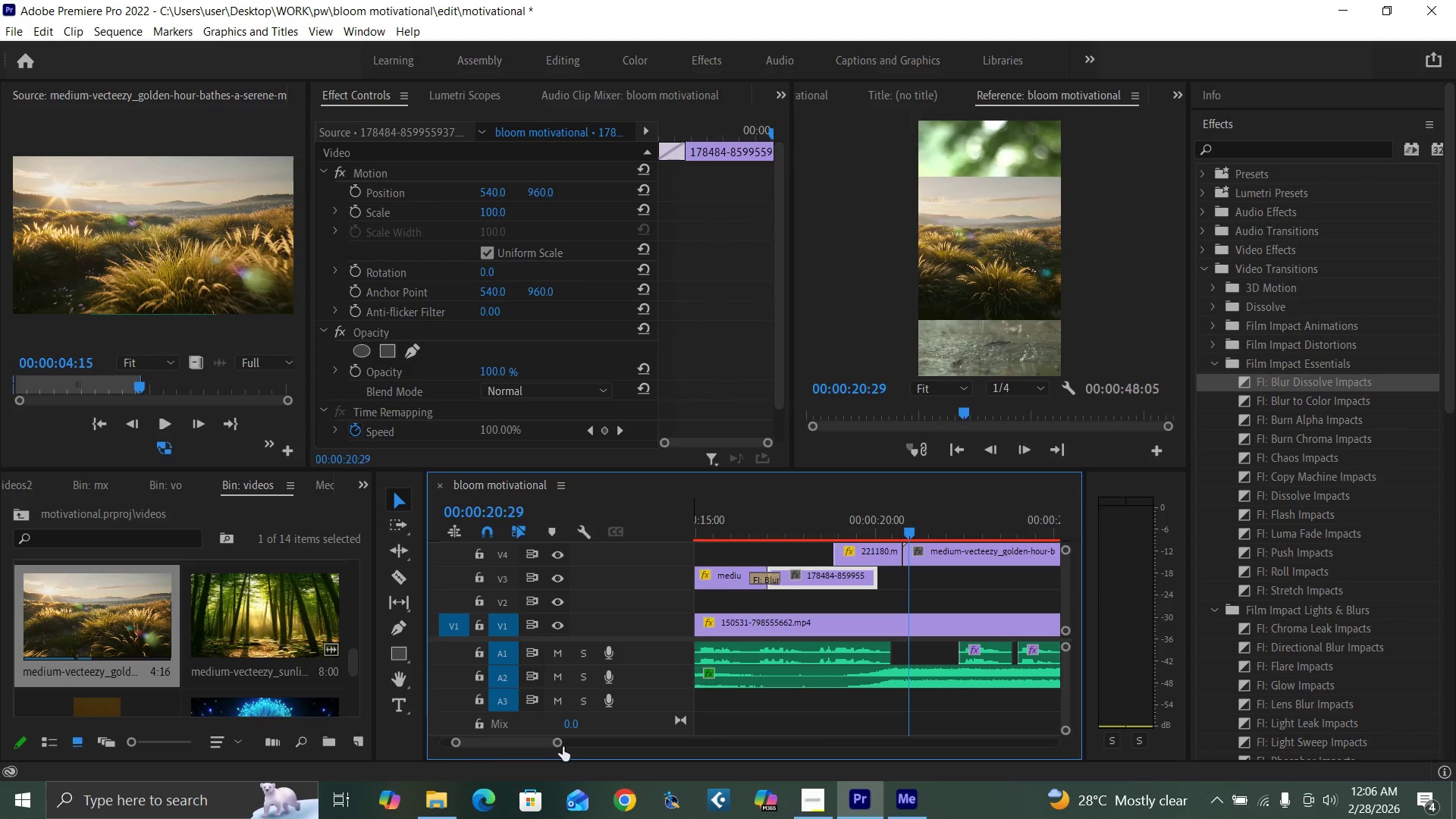 
left_click_drag(start_coordinate=[560, 742], to_coordinate=[582, 749])
 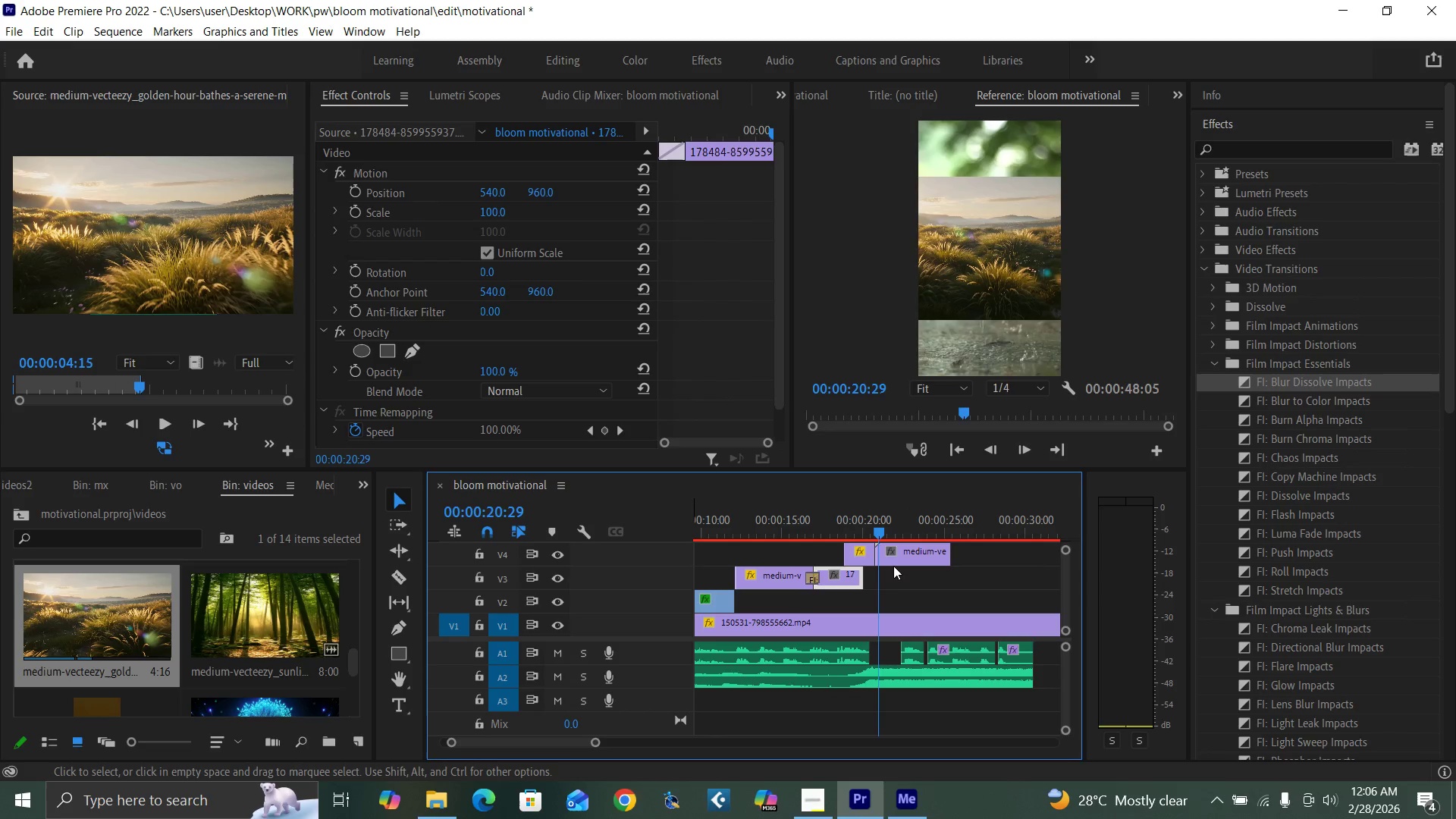 
left_click([899, 555])
 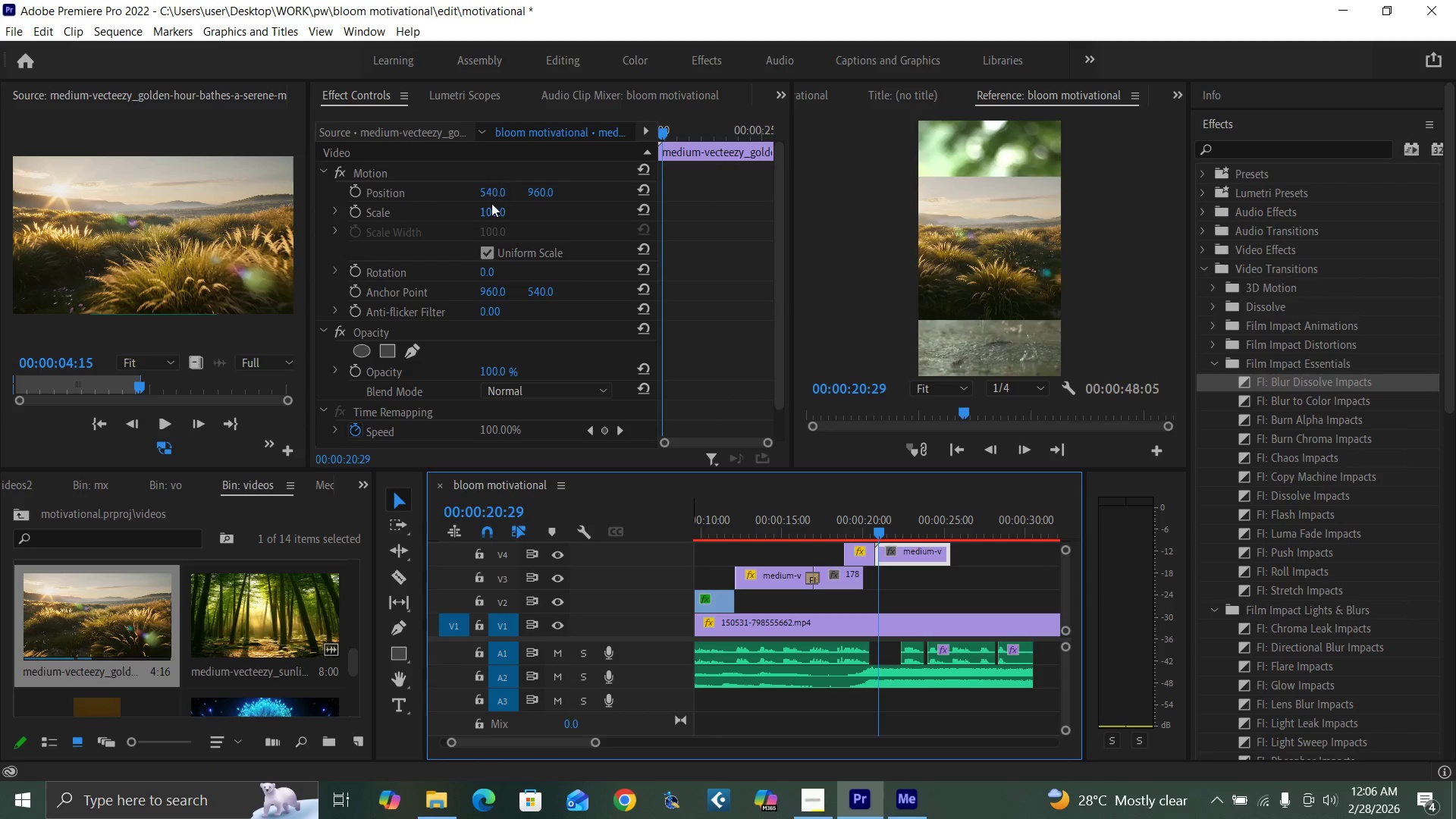 
left_click([491, 209])
 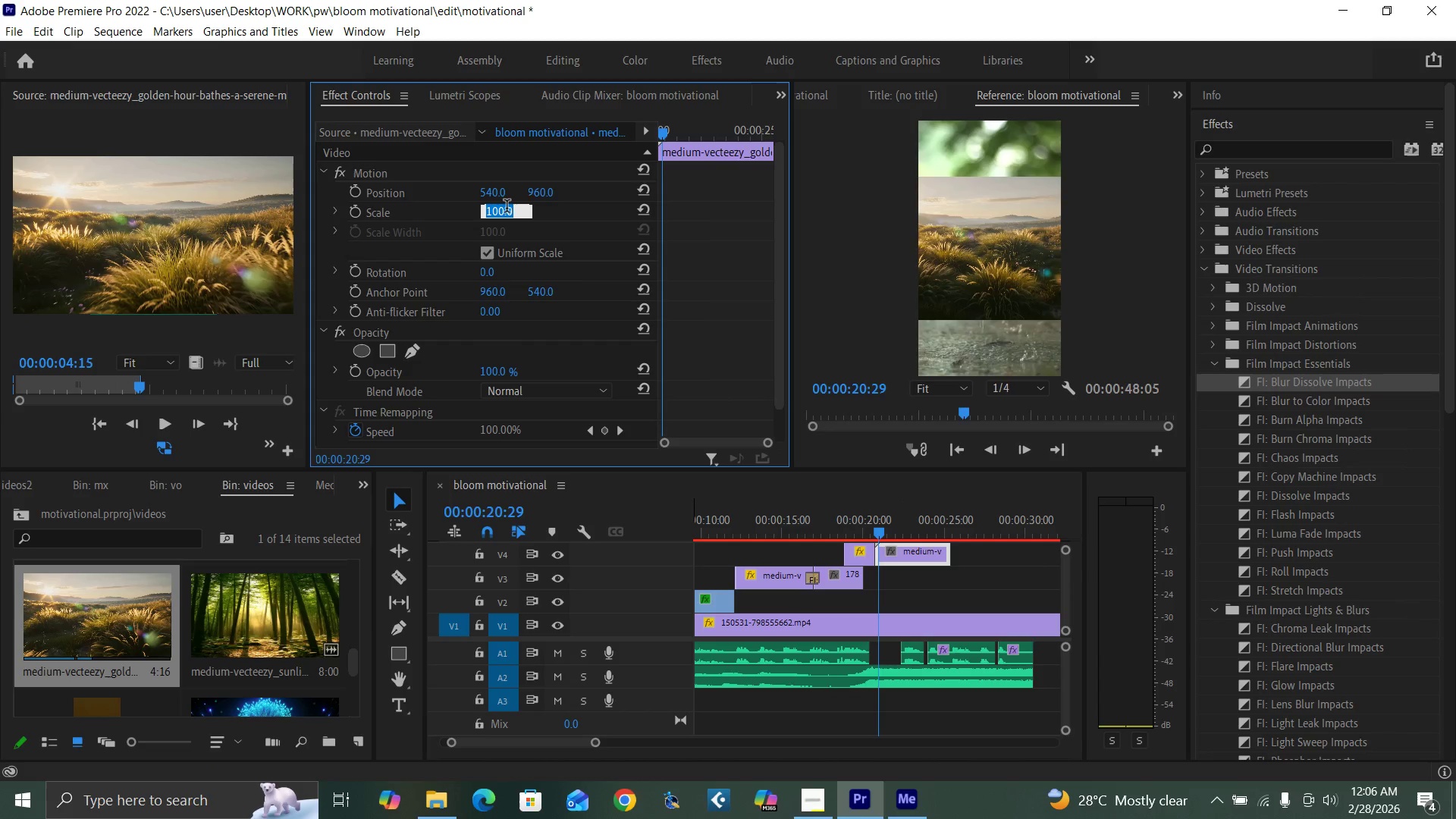 
type(200)
 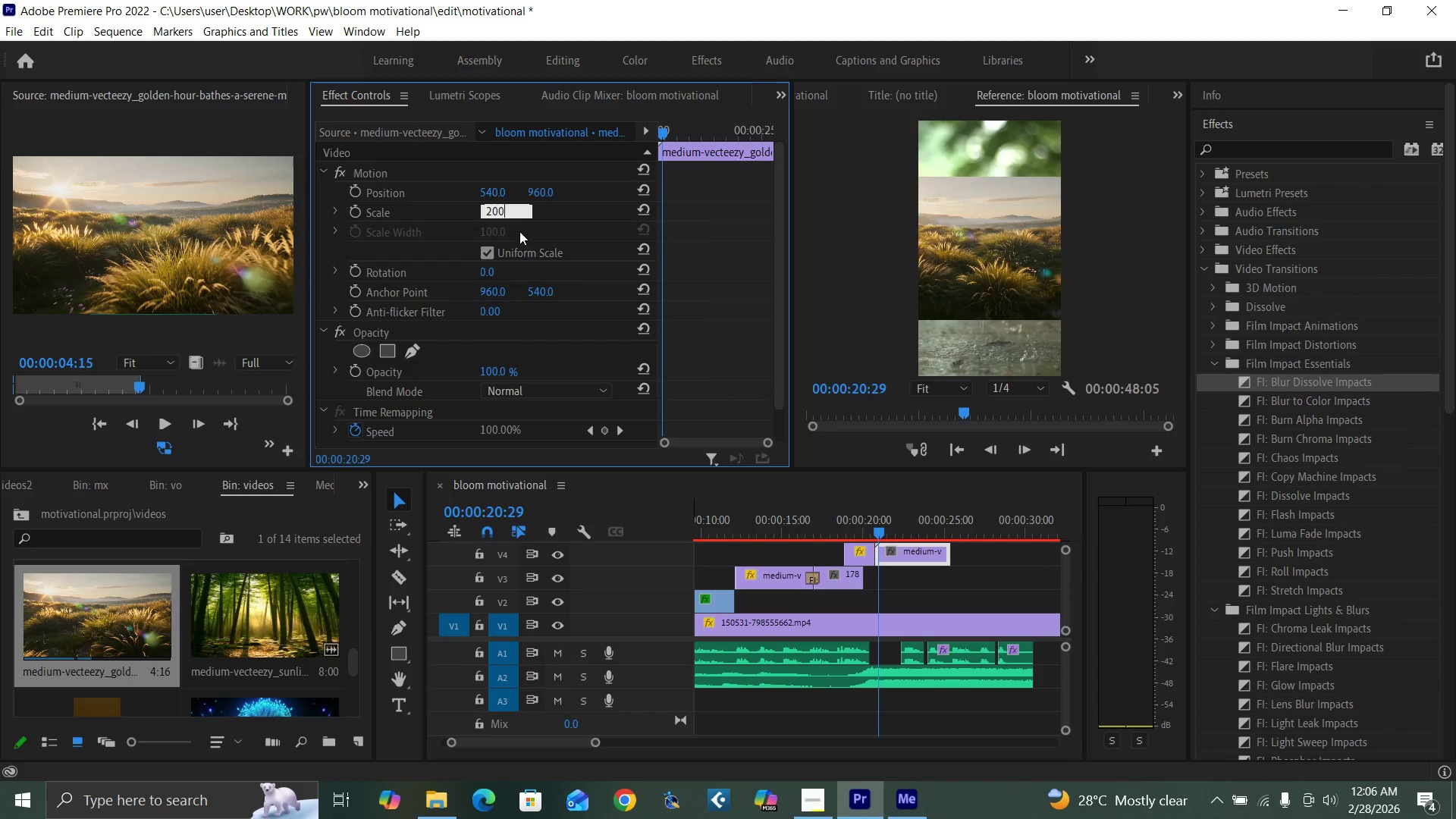 
key(Enter)
 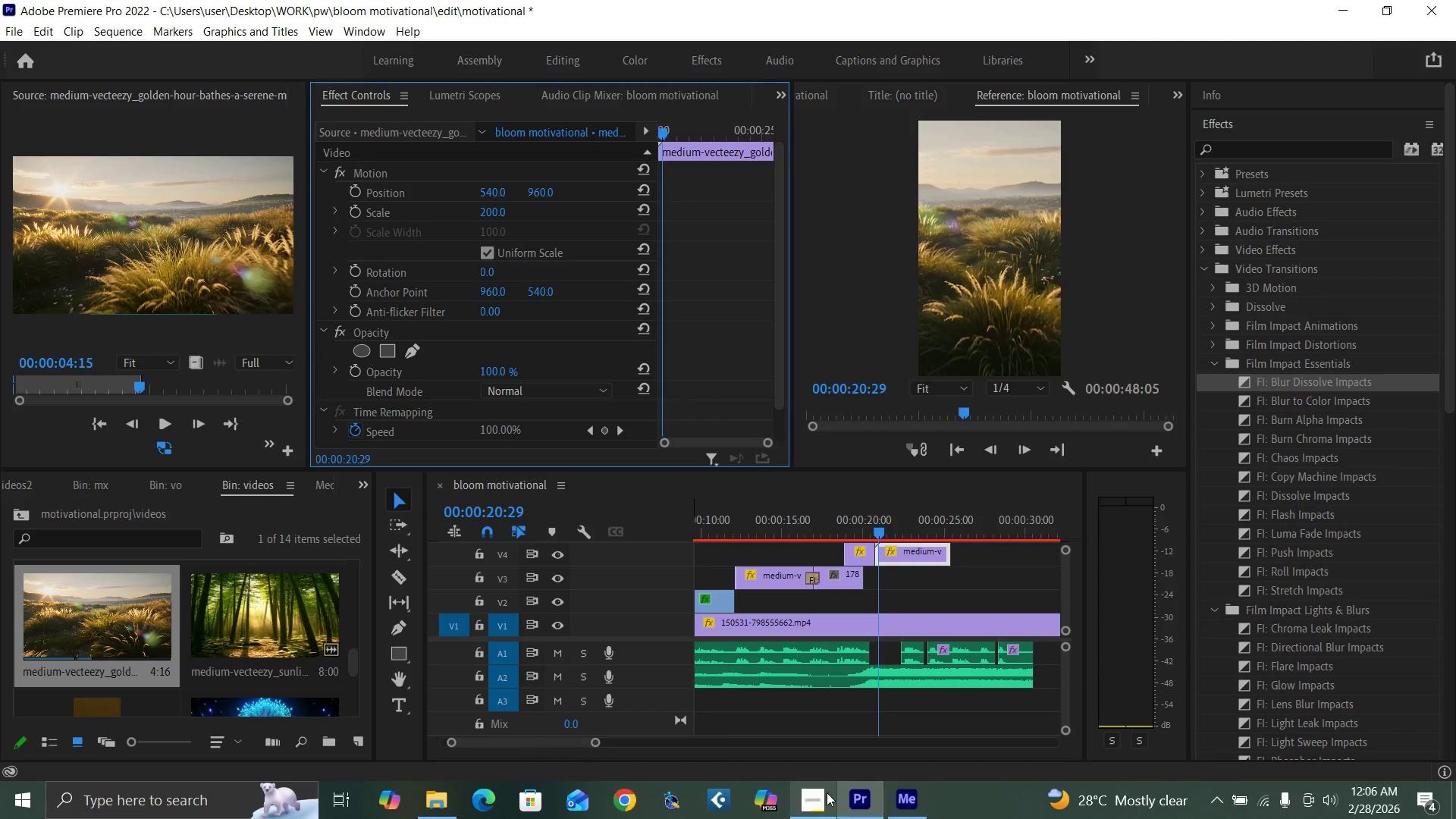 
left_click([813, 805])